 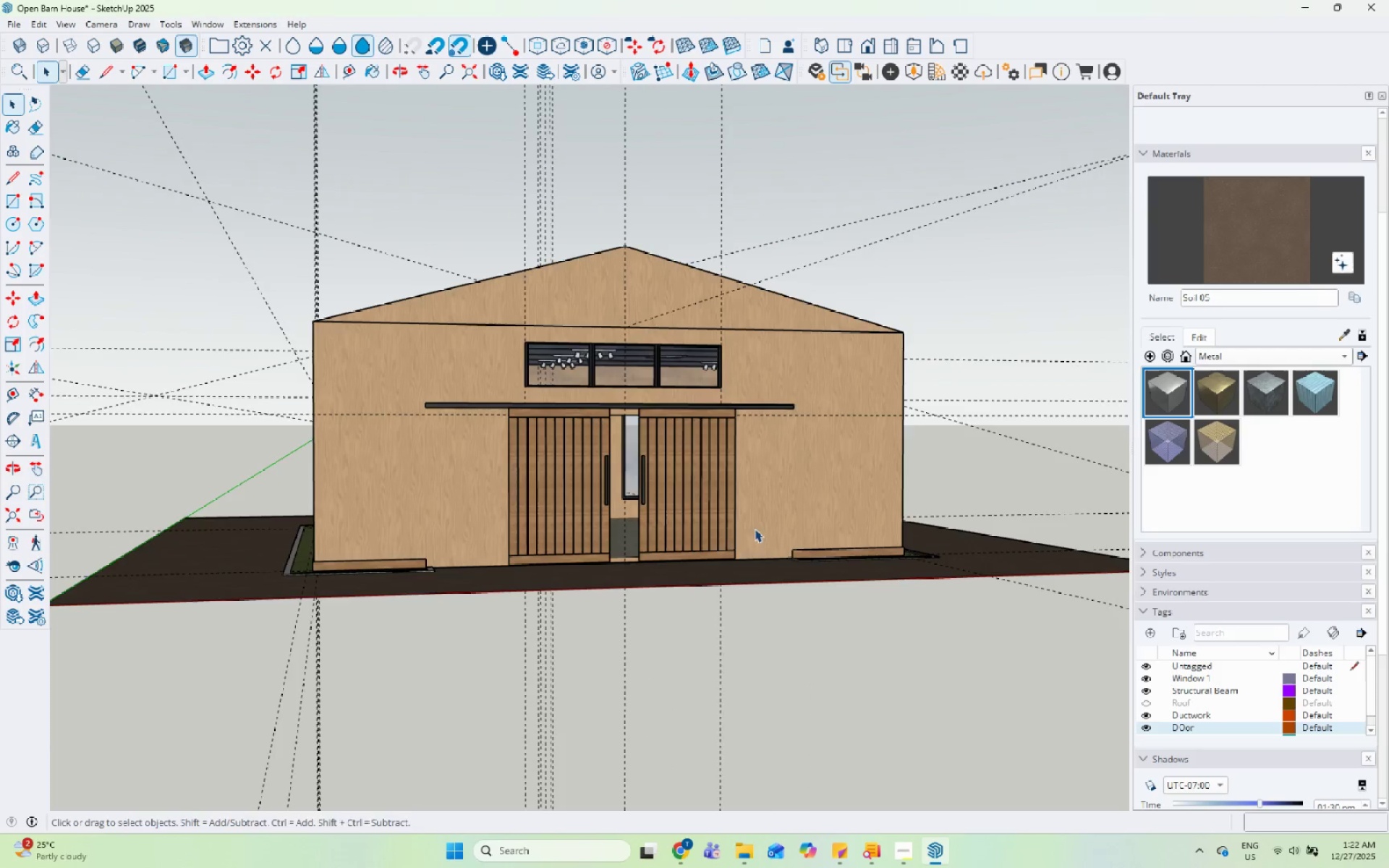 
scroll: coordinate [791, 431], scroll_direction: up, amount: 11.0
 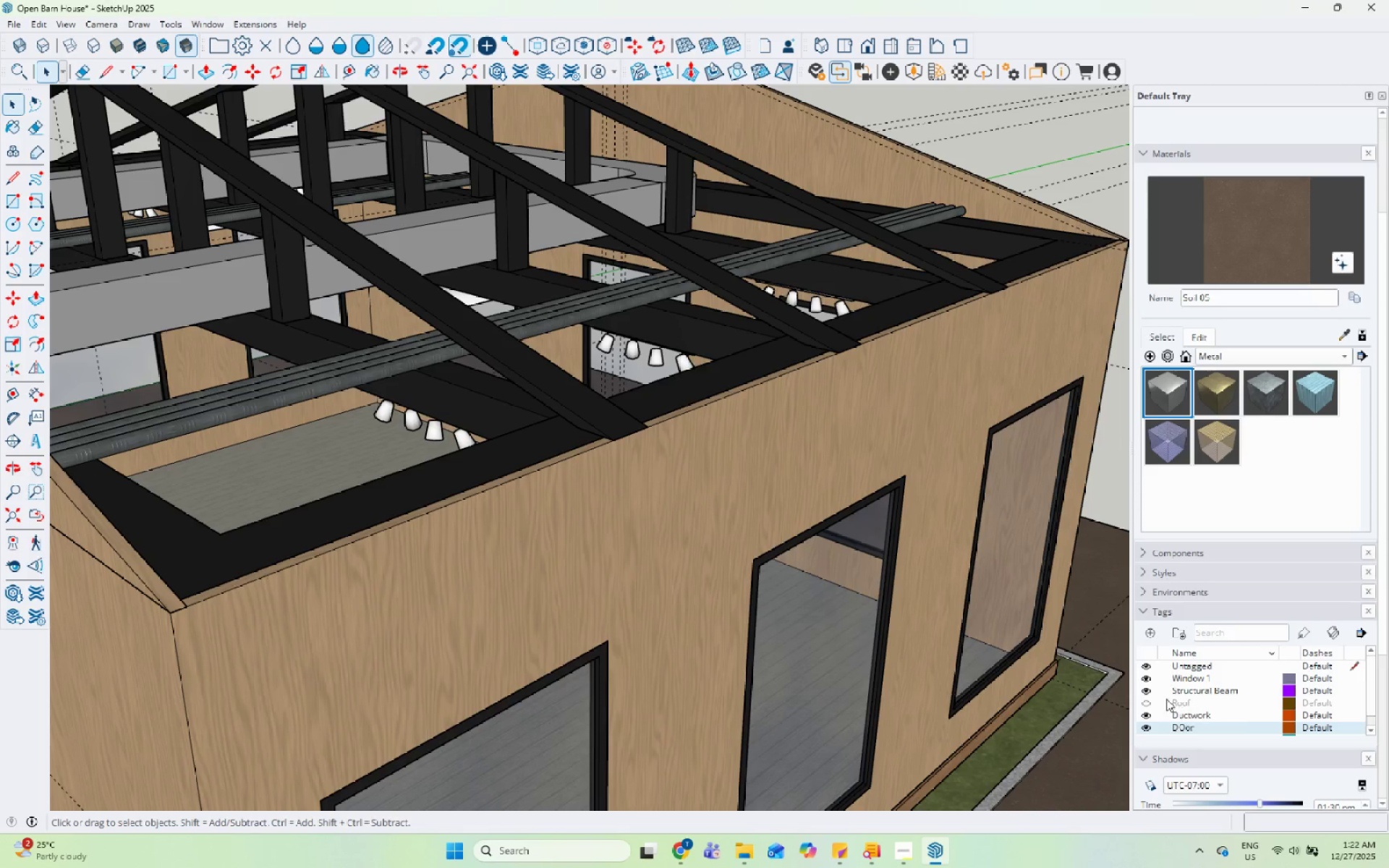 
left_click([1145, 702])
 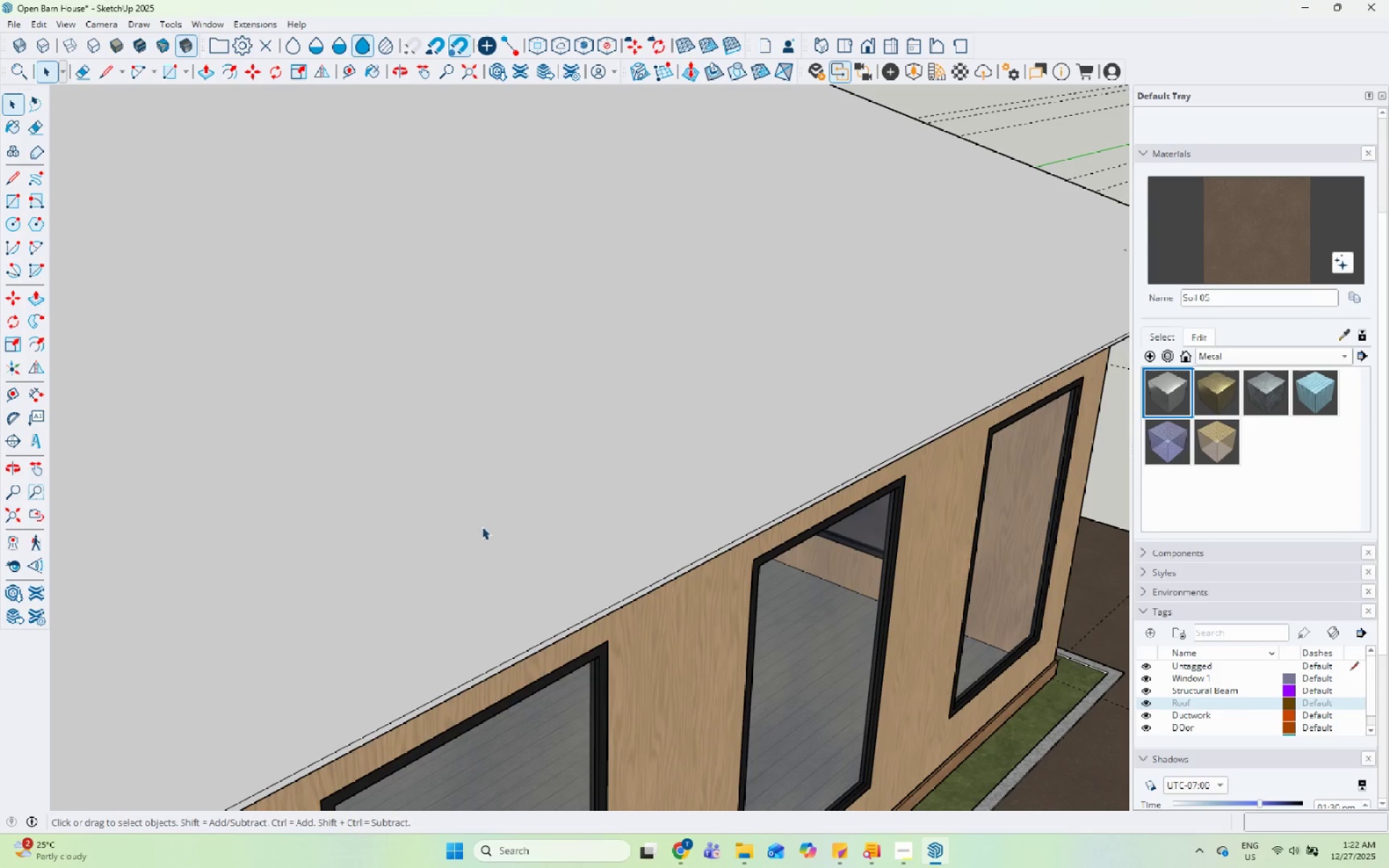 
scroll: coordinate [642, 490], scroll_direction: down, amount: 20.0
 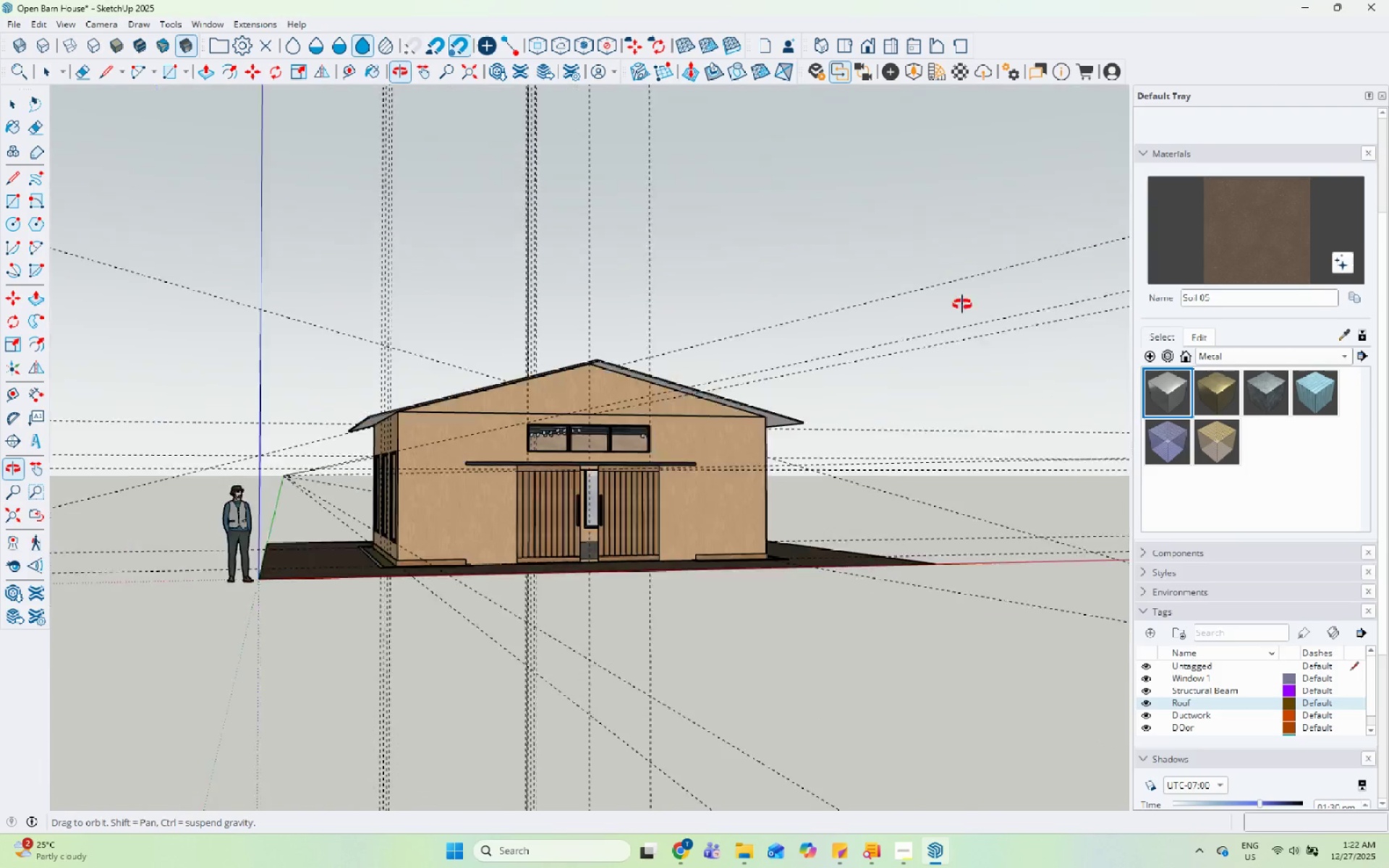 
scroll: coordinate [671, 374], scroll_direction: up, amount: 9.0
 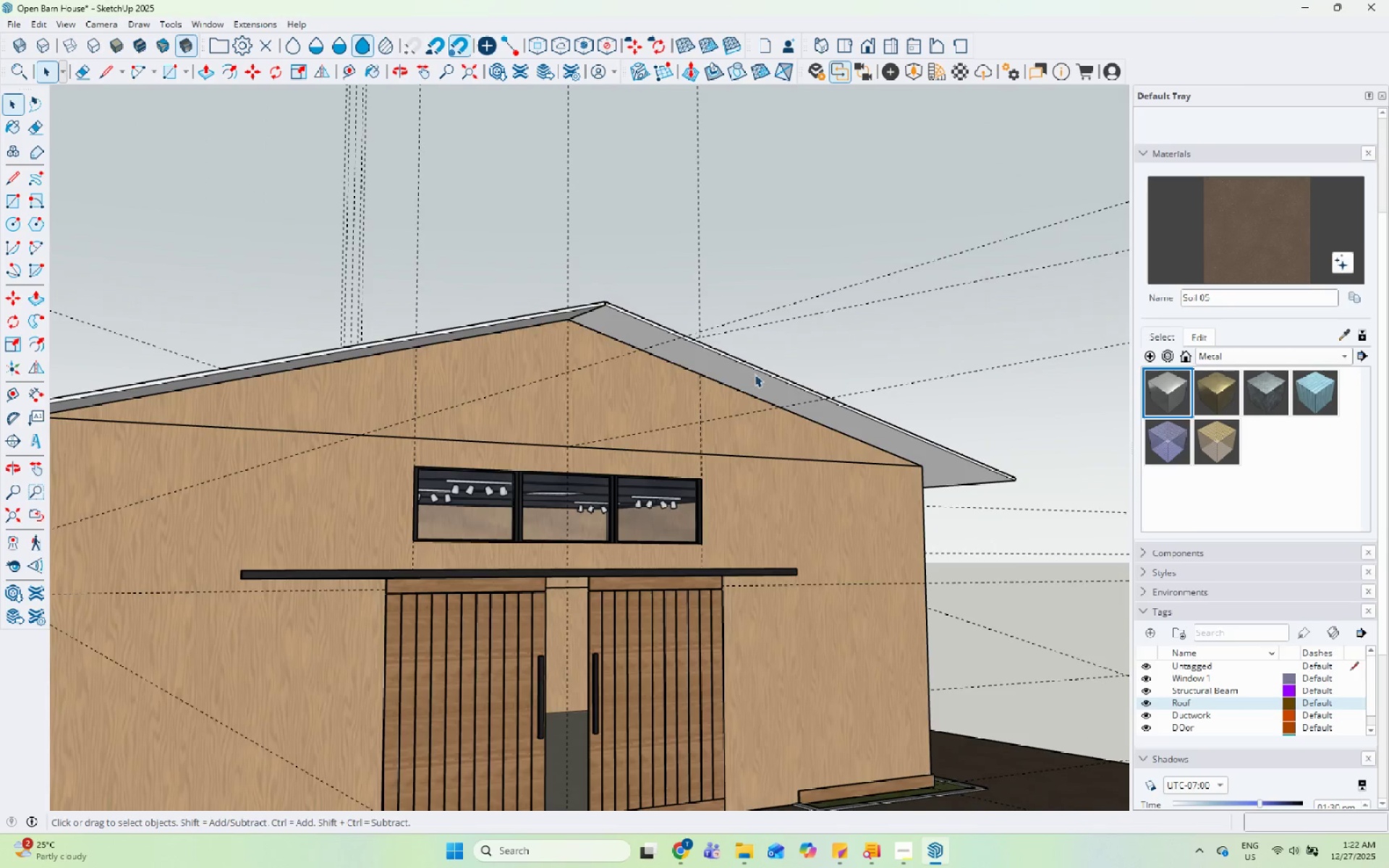 
double_click([755, 357])
 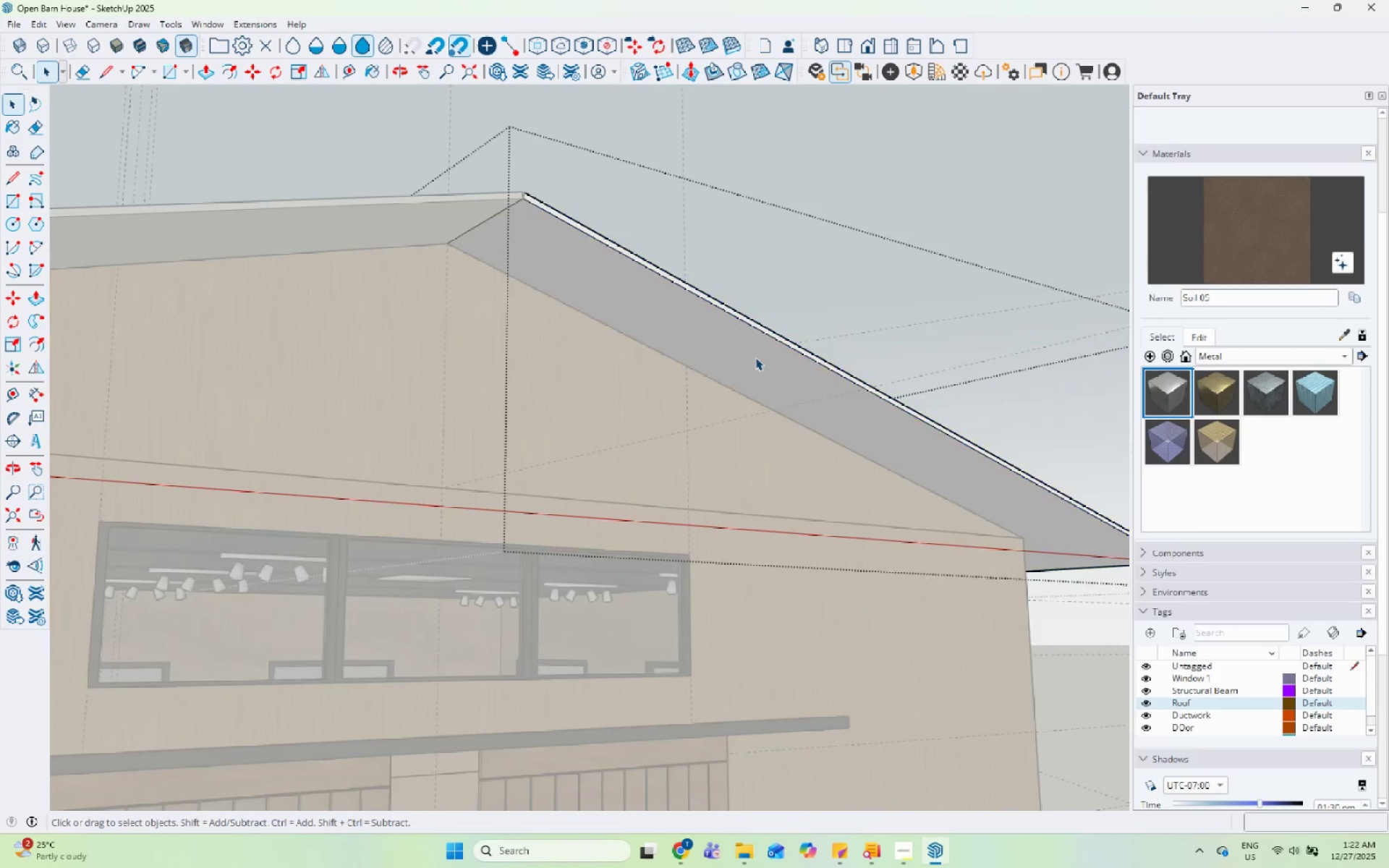 
scroll: coordinate [755, 357], scroll_direction: up, amount: 6.0
 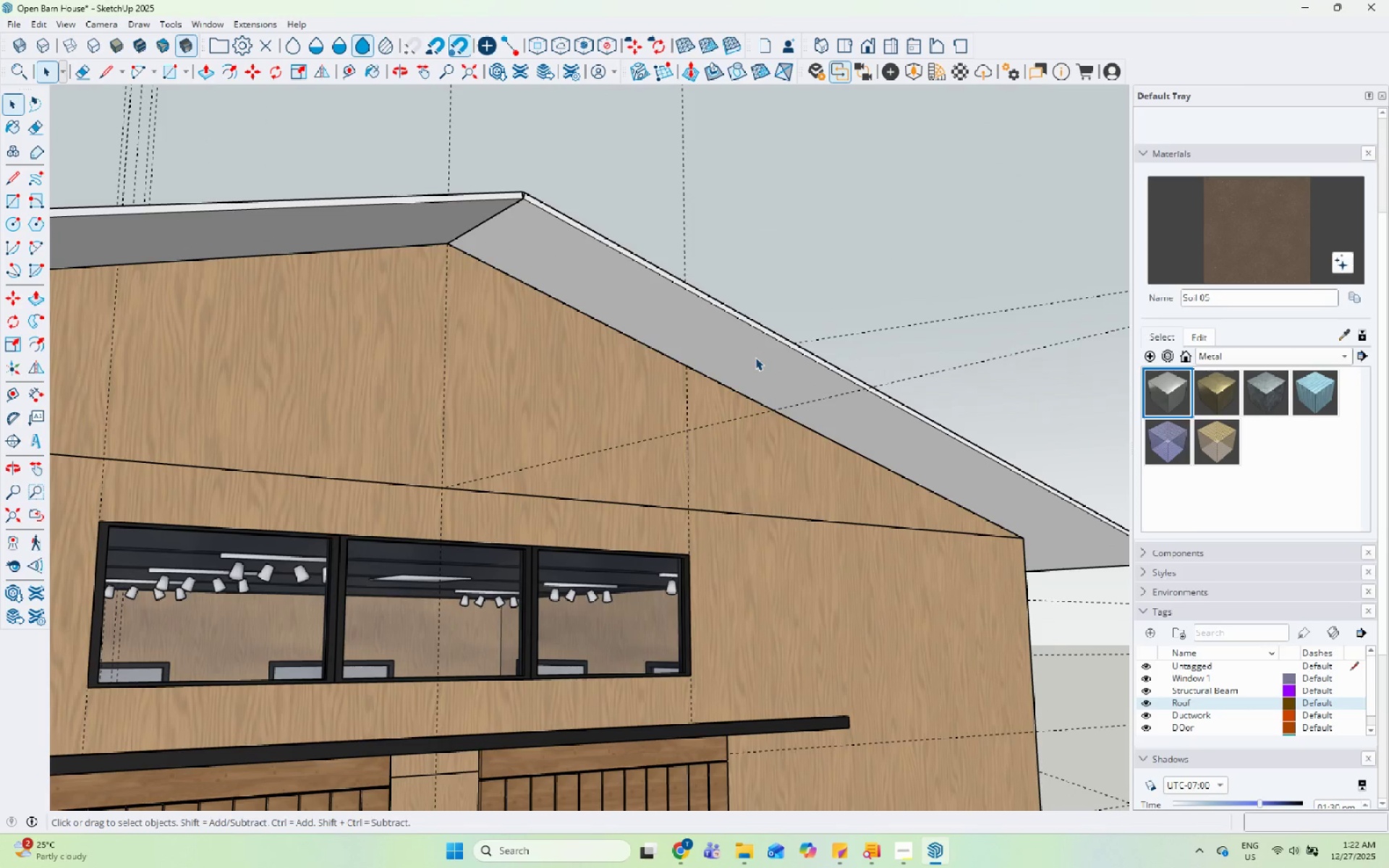 
triple_click([755, 357])
 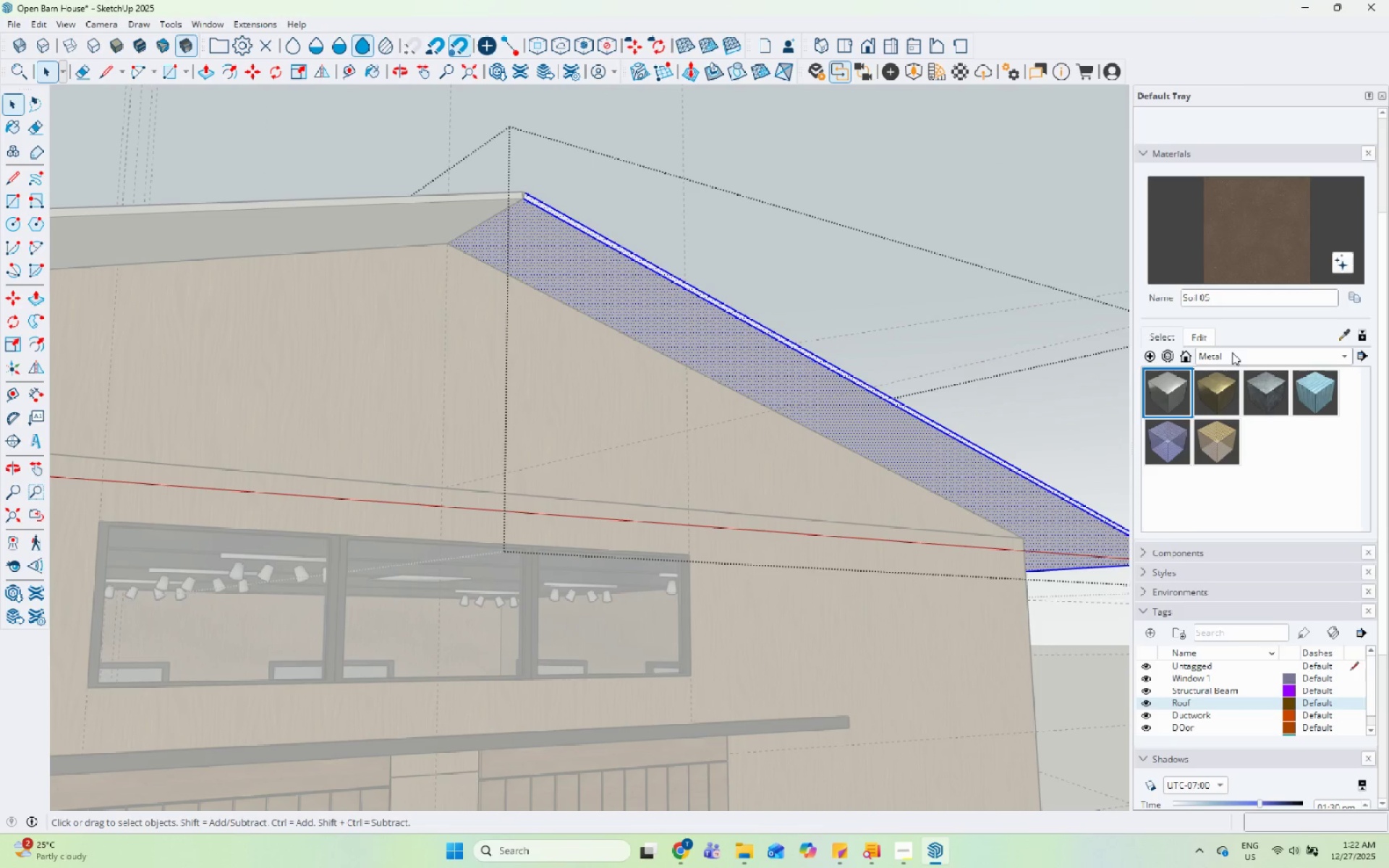 
left_click([1242, 355])
 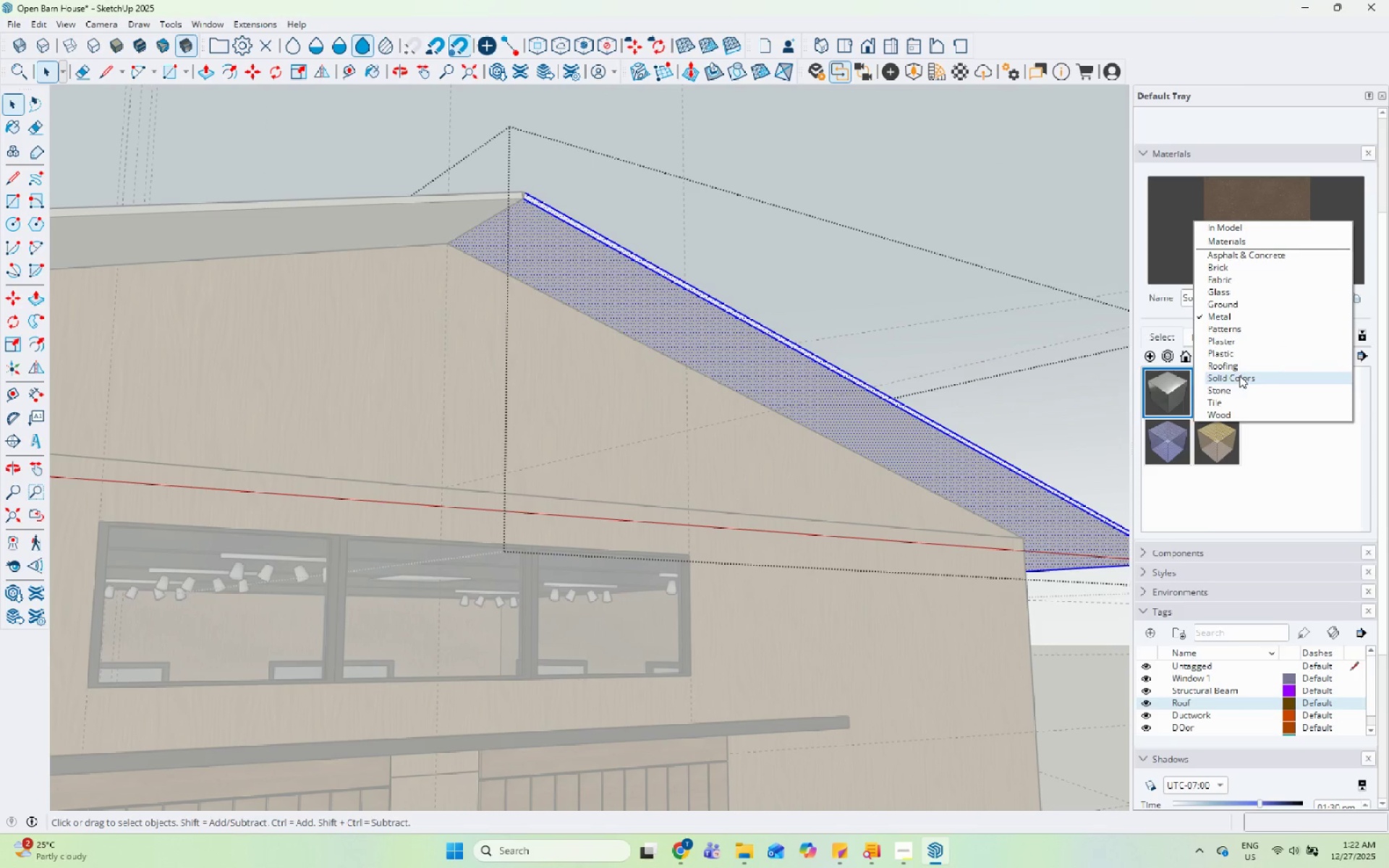 
left_click([1241, 368])
 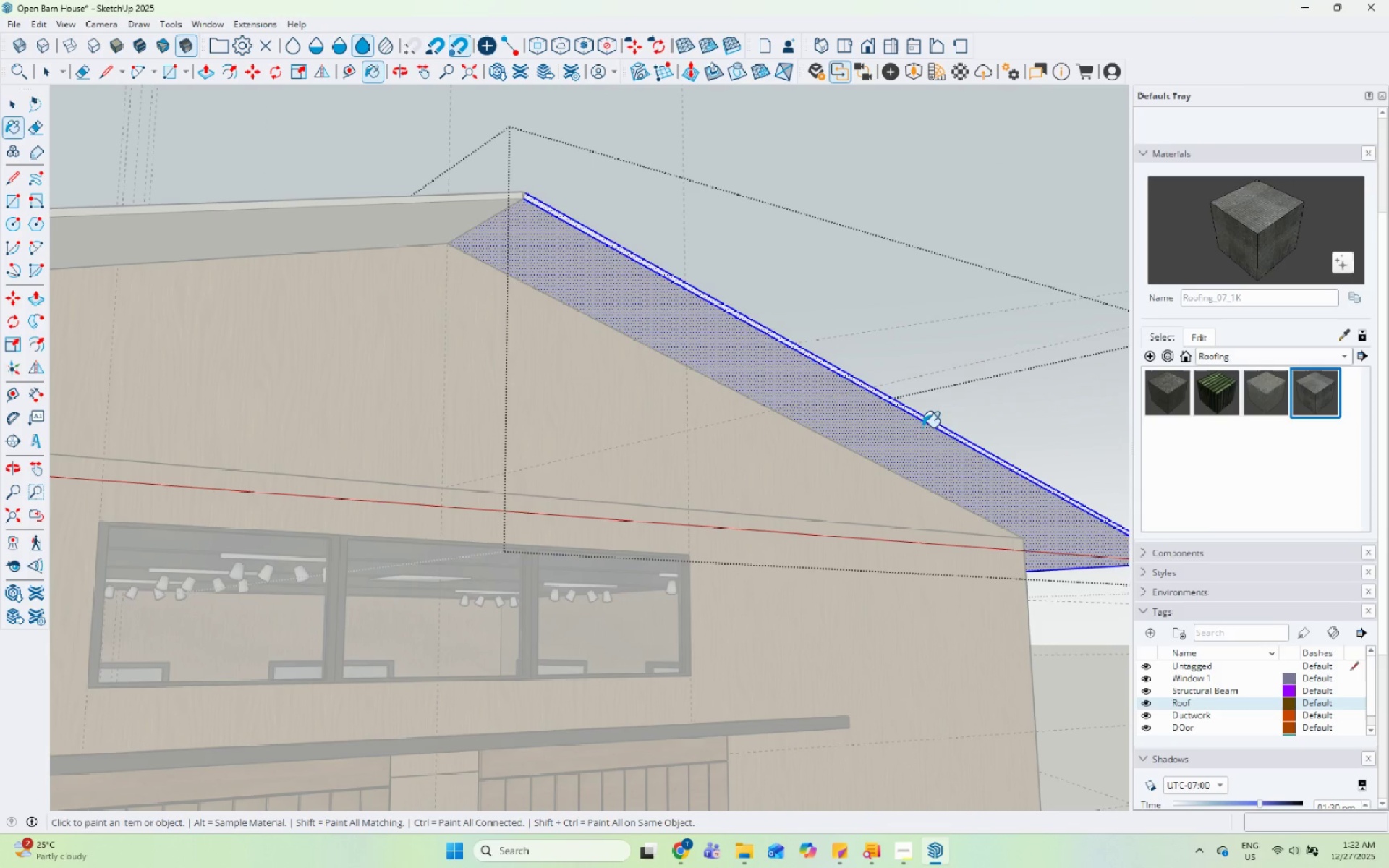 
left_click([790, 389])
 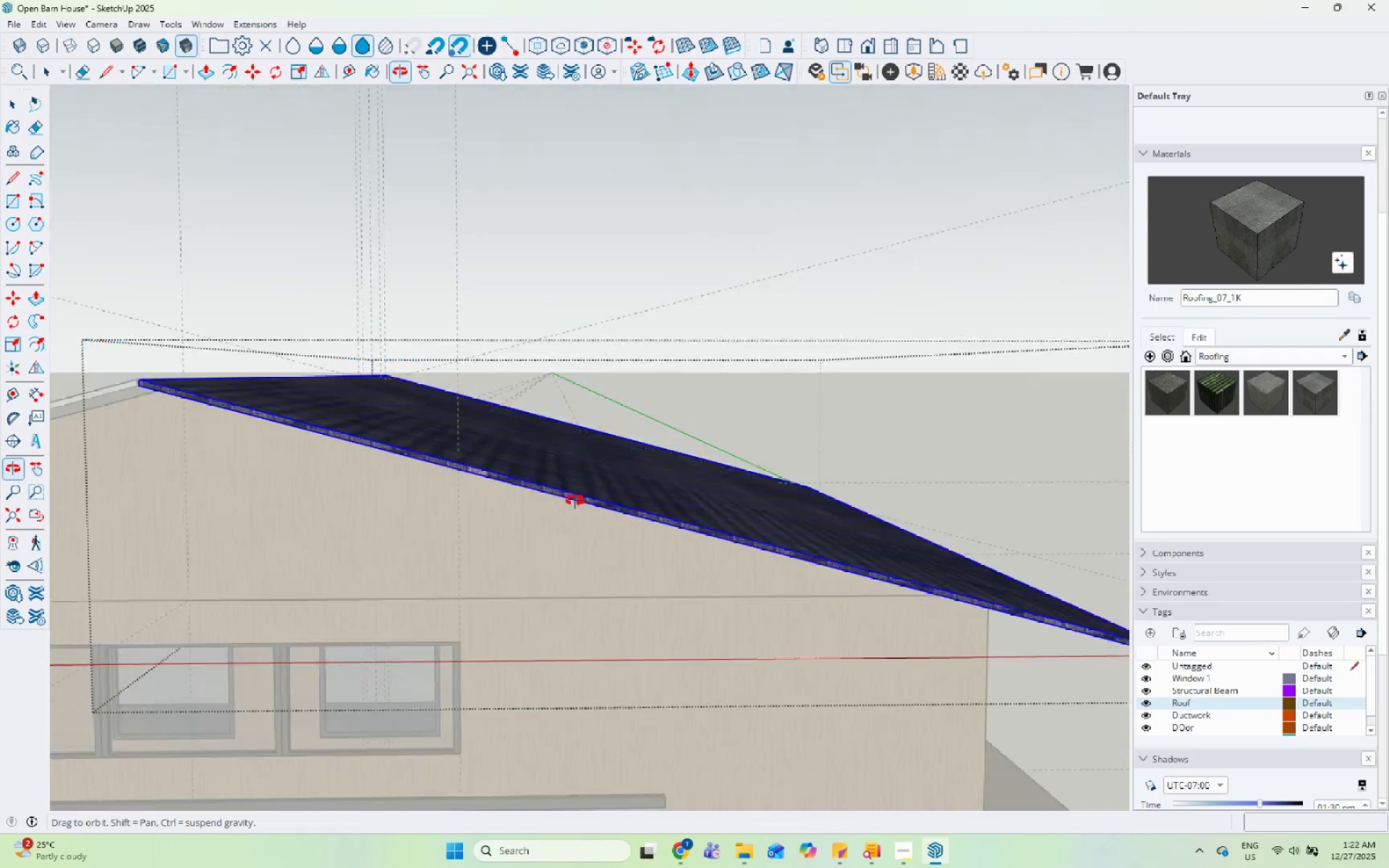 
scroll: coordinate [629, 451], scroll_direction: down, amount: 5.0
 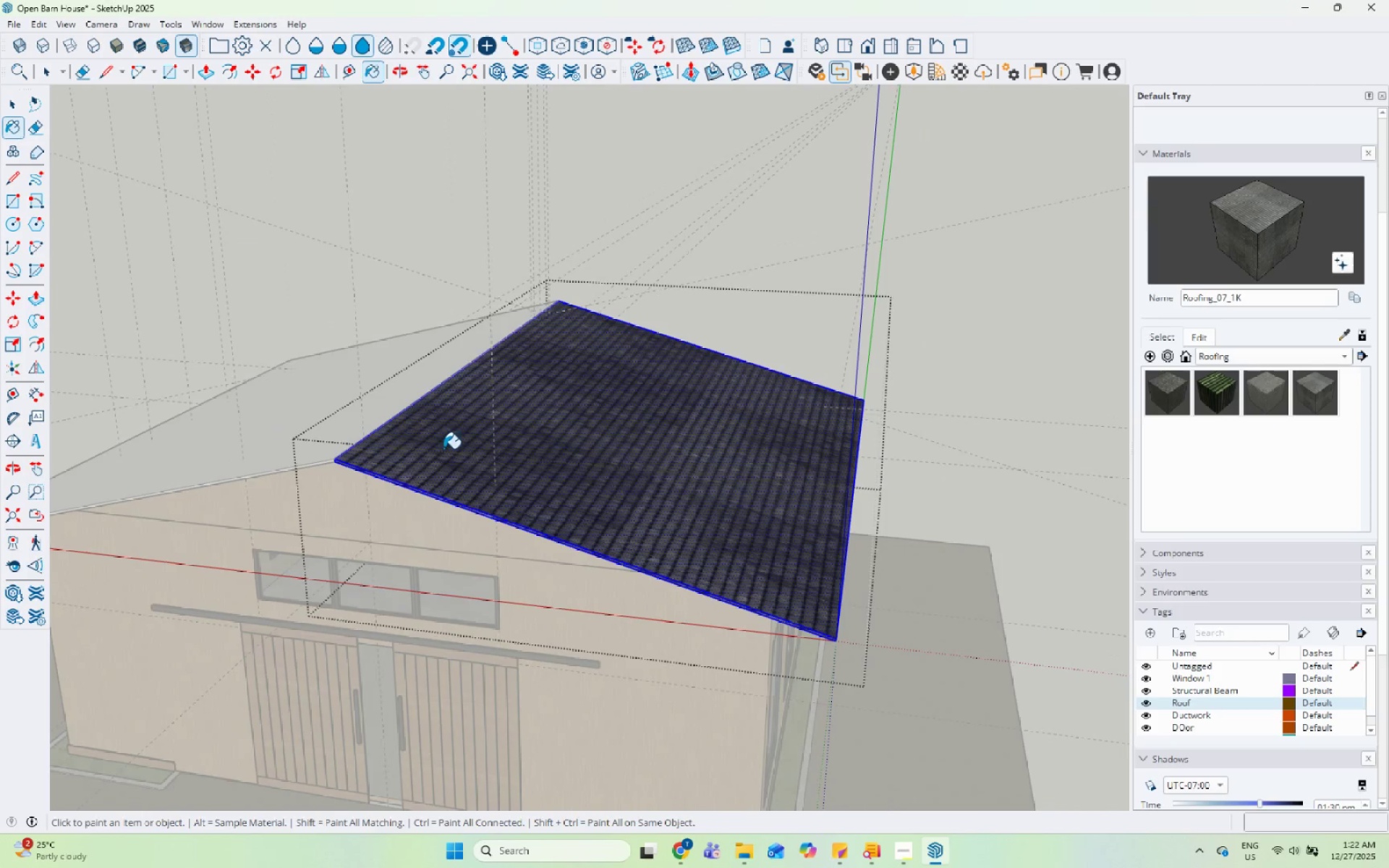 
left_click([401, 420])
 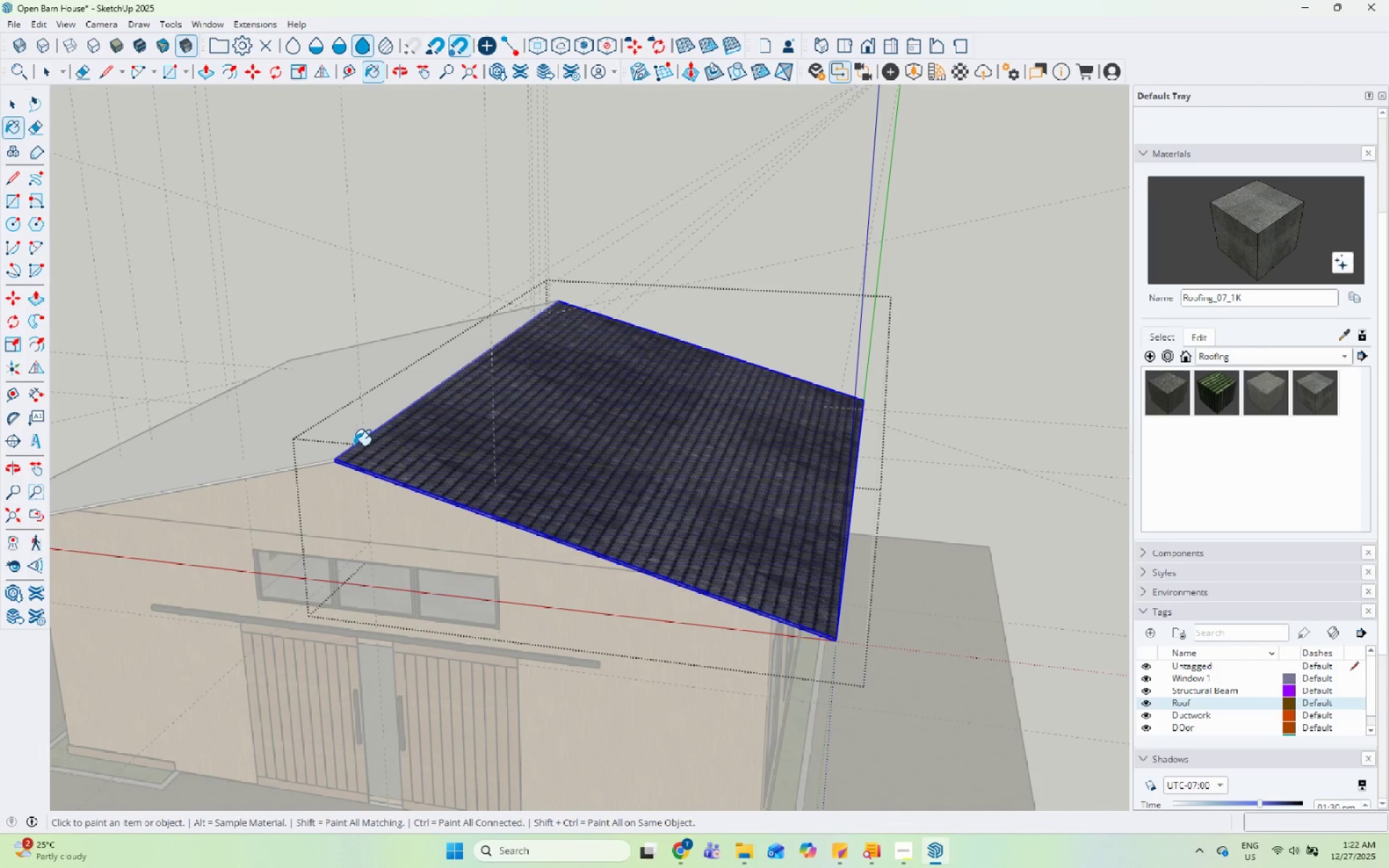 
middle_click([354, 446])
 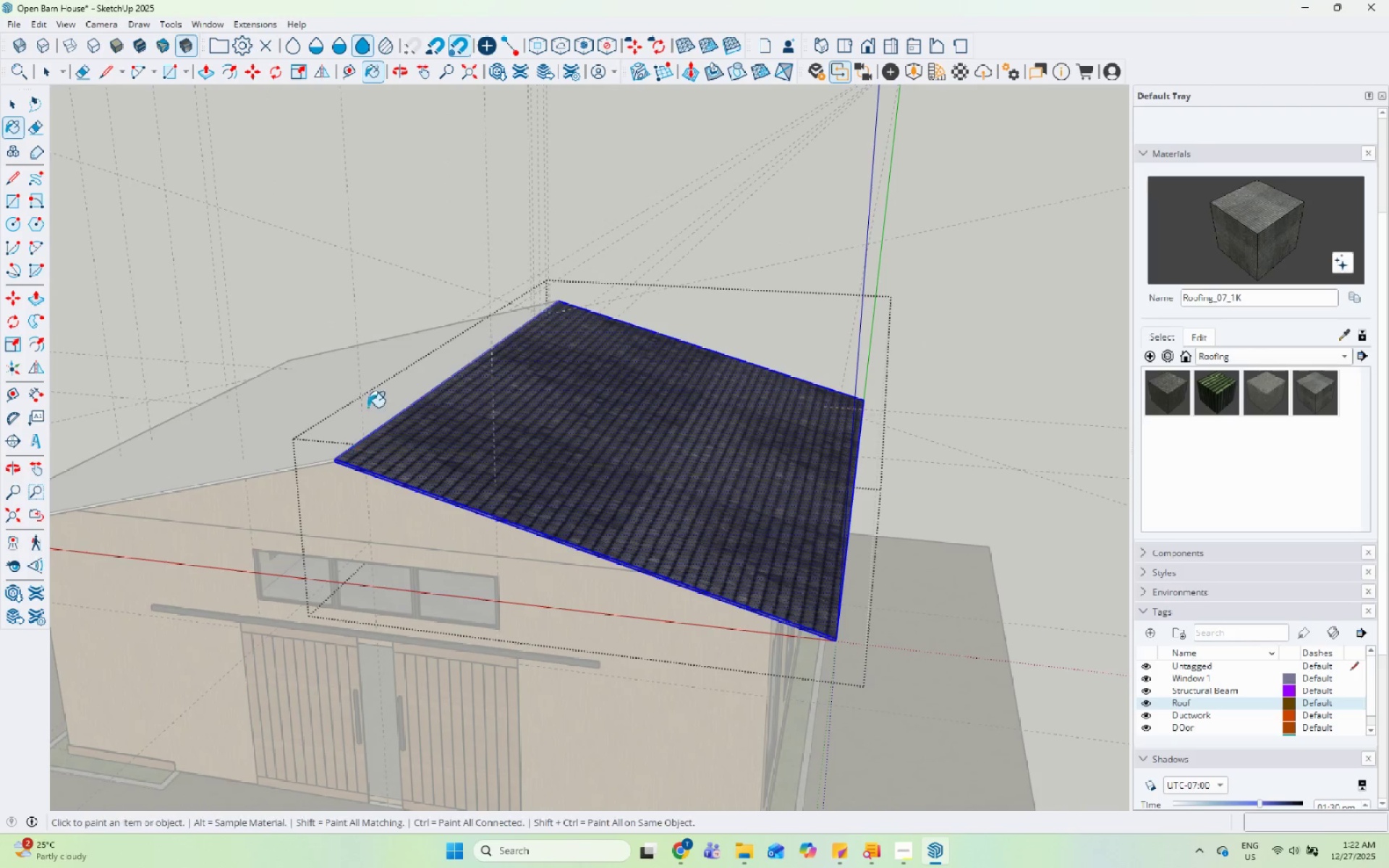 
left_click([369, 404])
 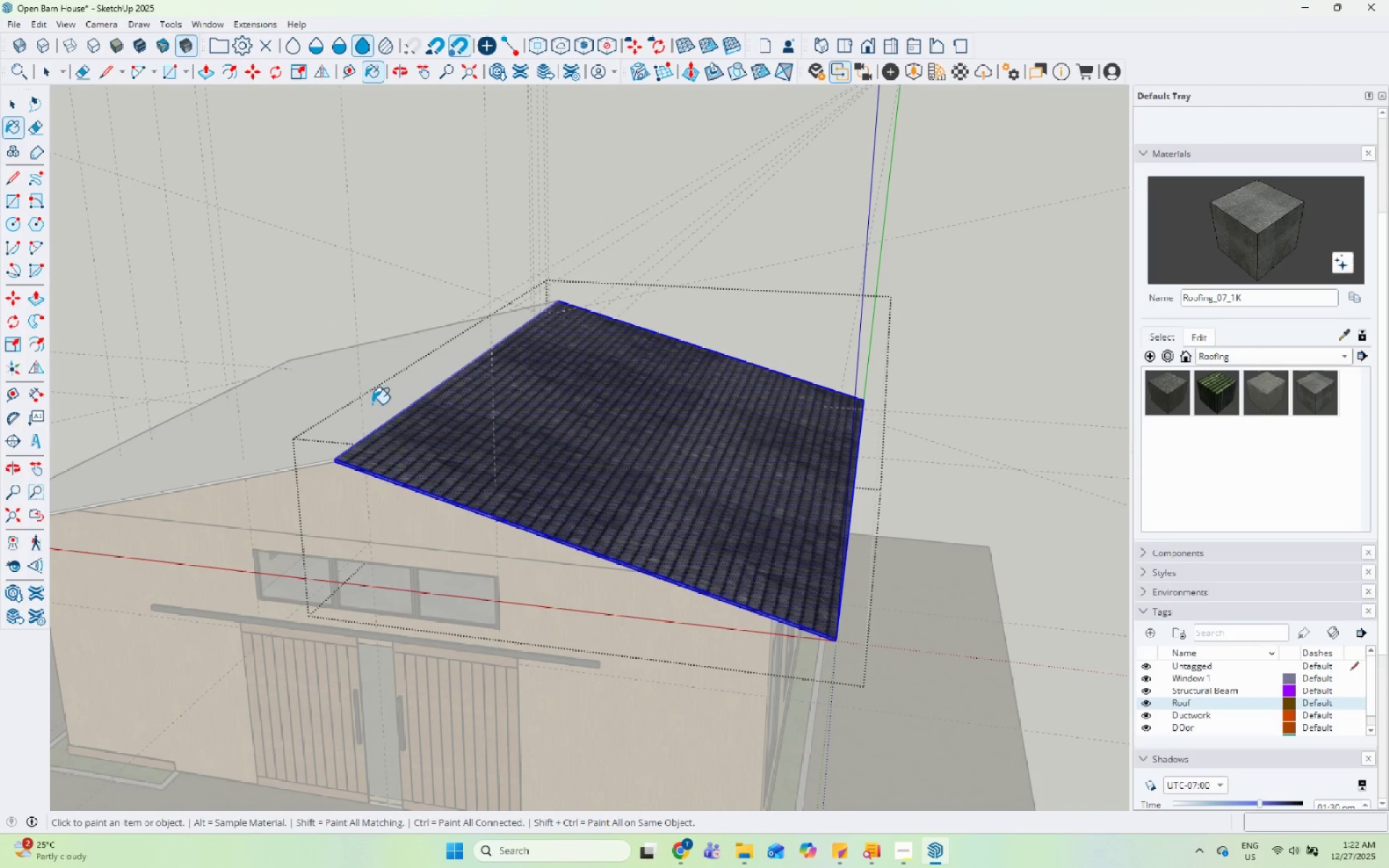 
key(Space)
 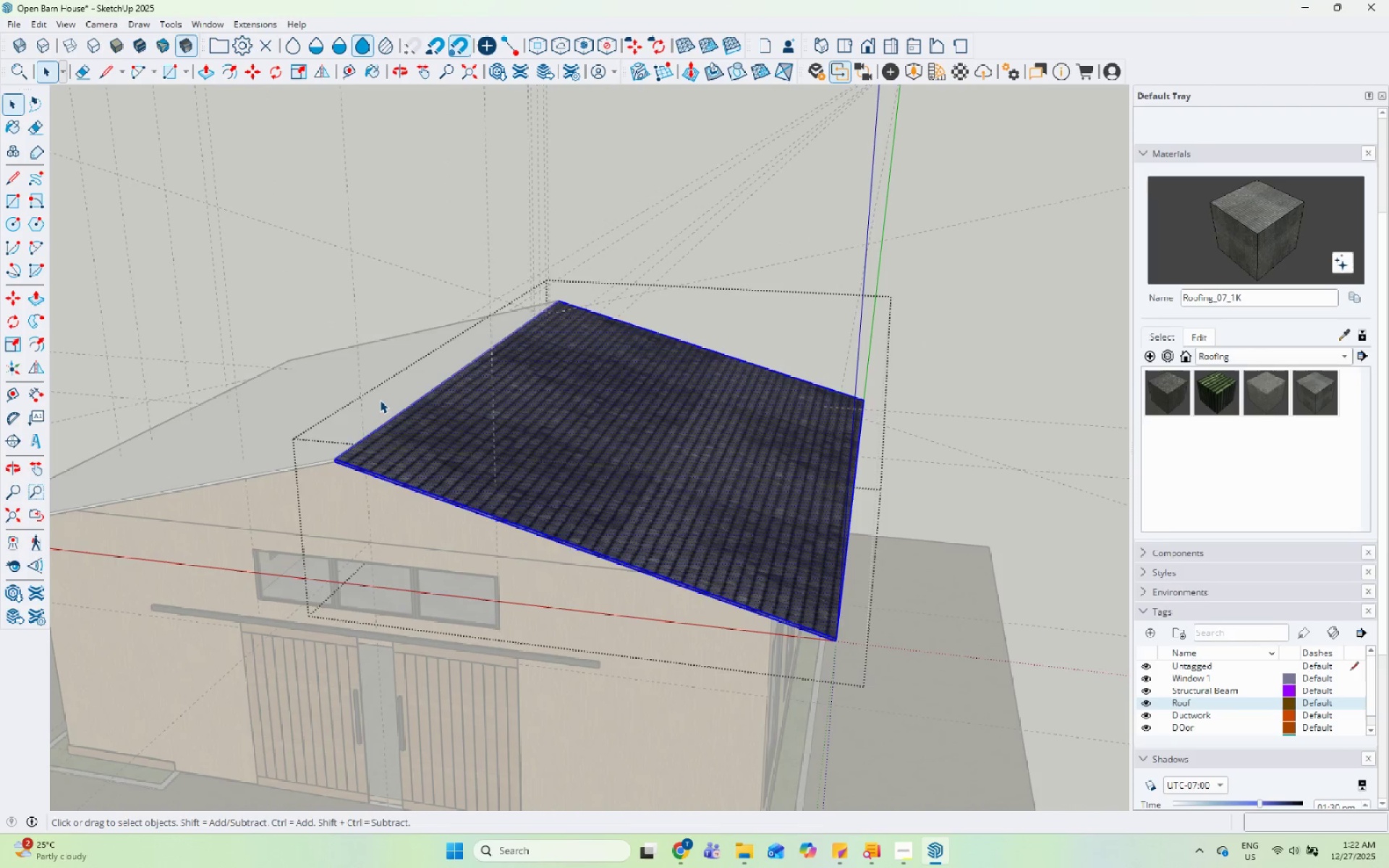 
double_click([380, 400])
 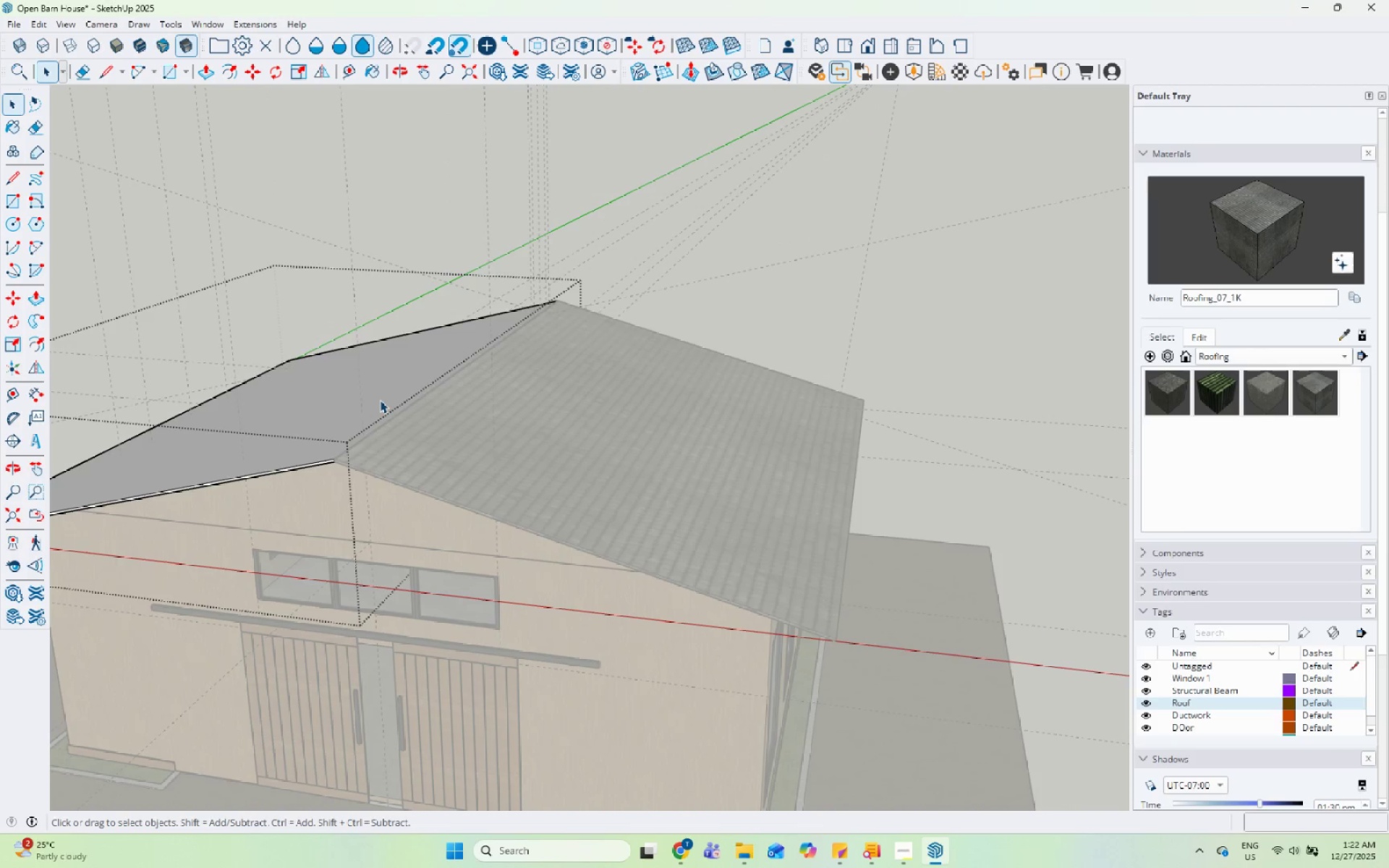 
triple_click([380, 400])
 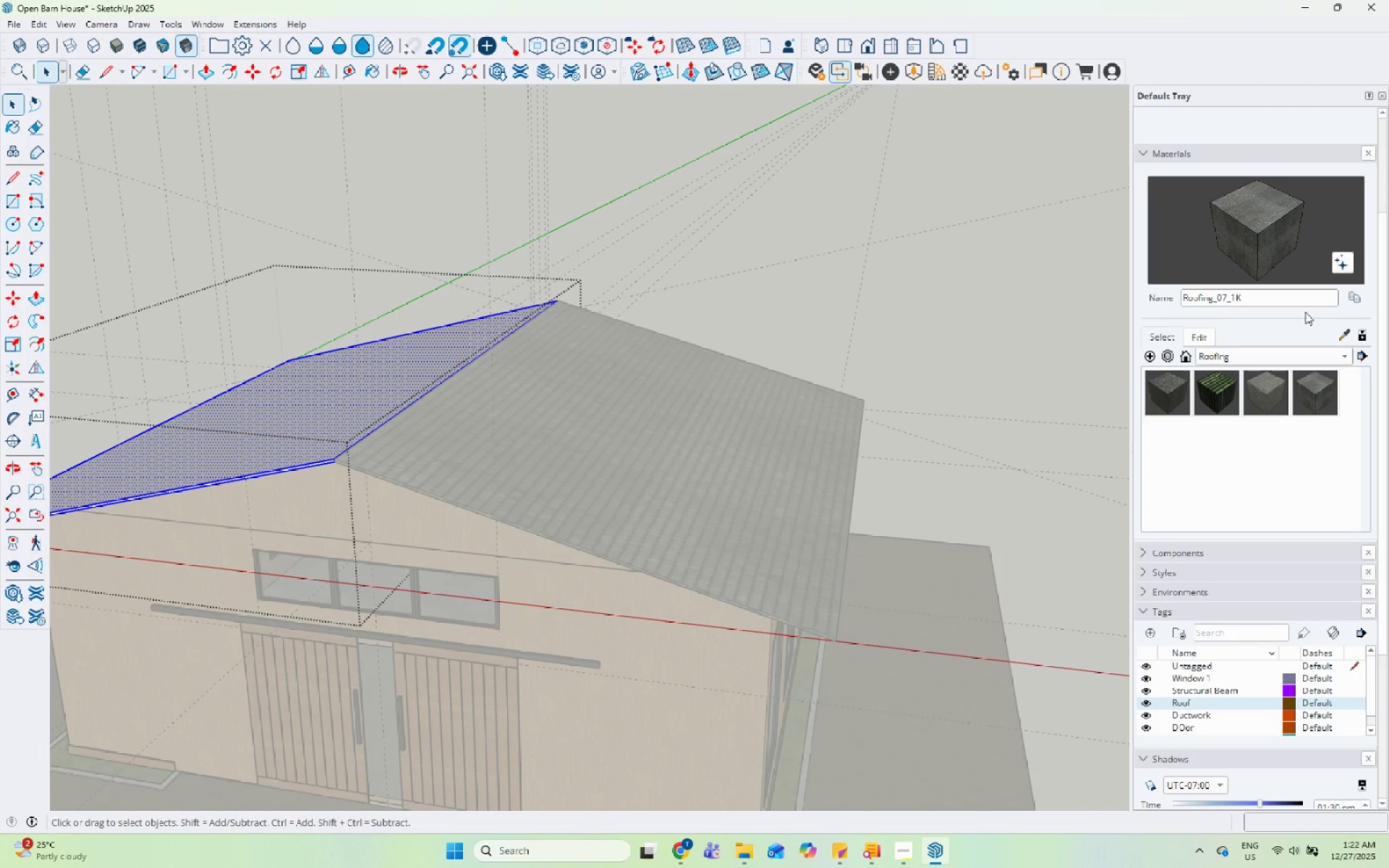 
left_click_drag(start_coordinate=[1300, 383], to_coordinate=[1285, 382])
 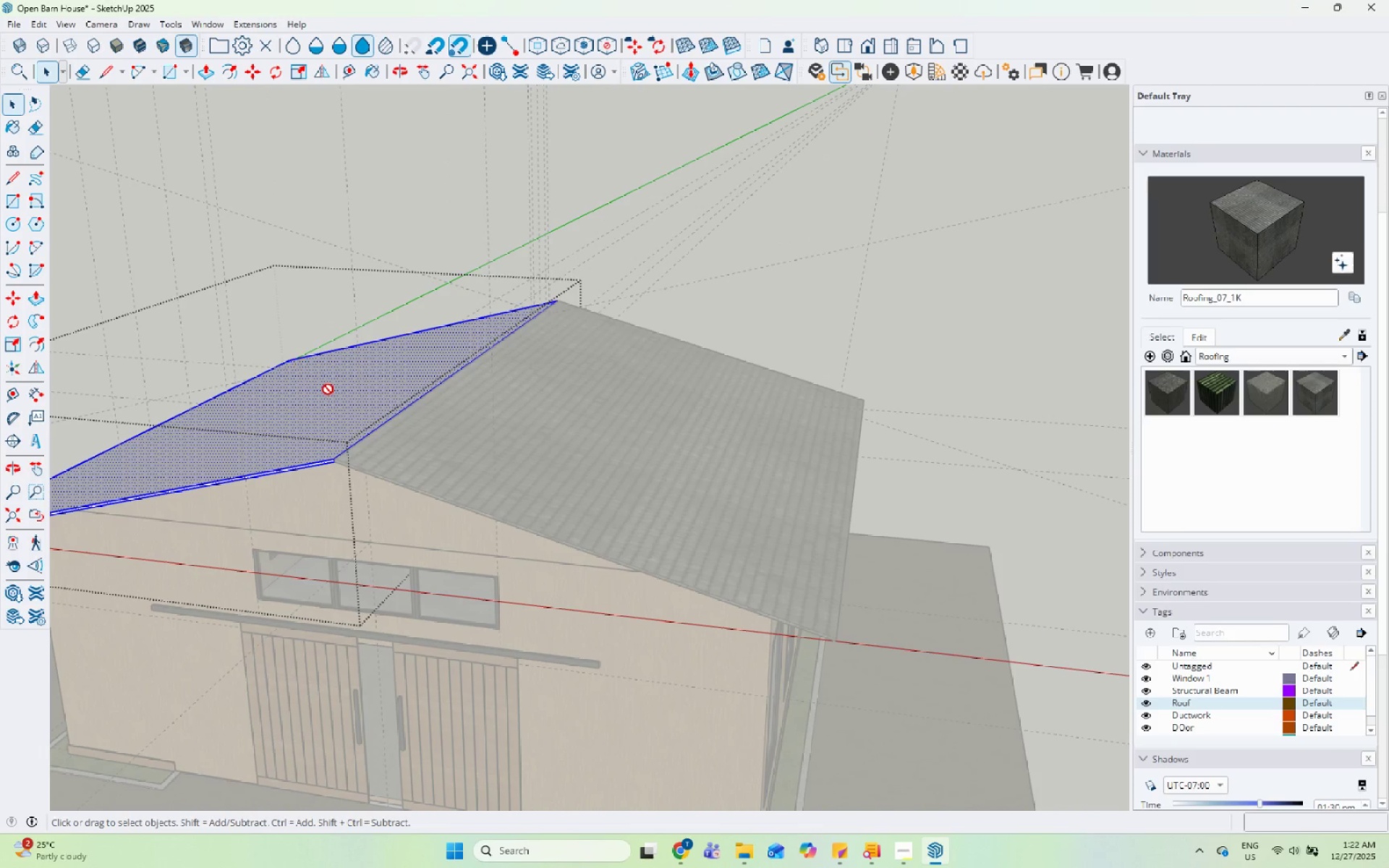 
double_click([331, 389])
 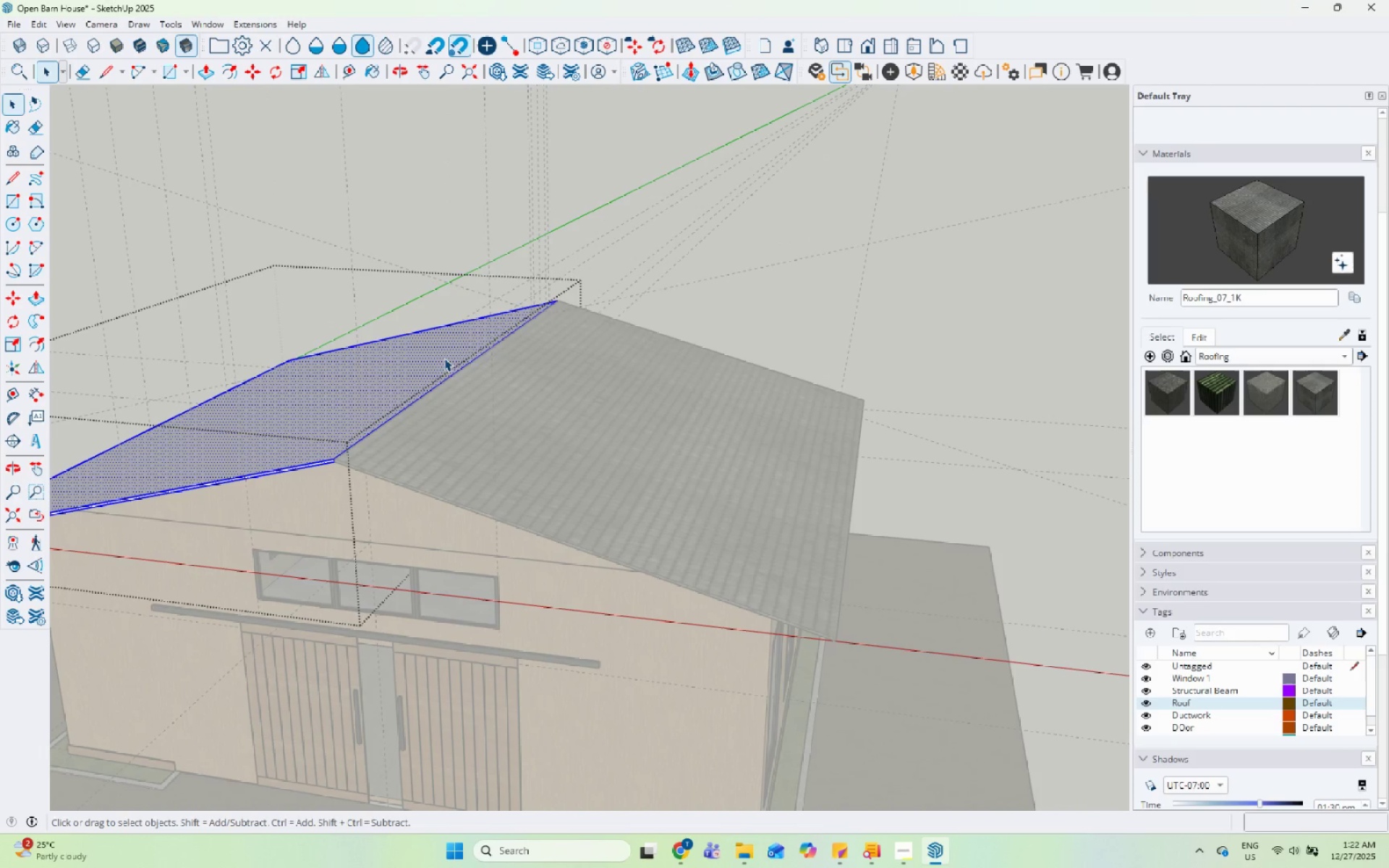 
key(Space)
 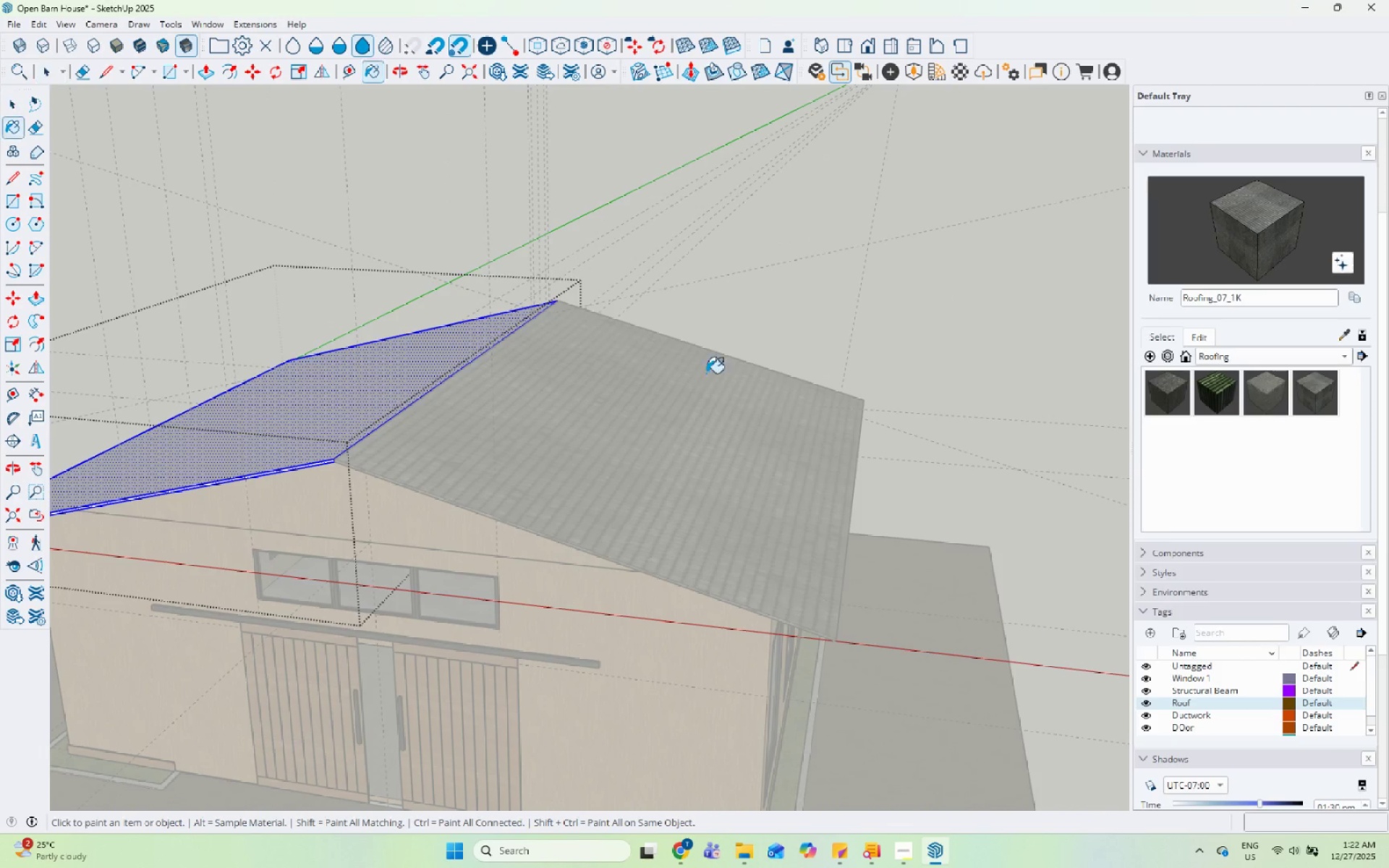 
left_click([404, 380])
 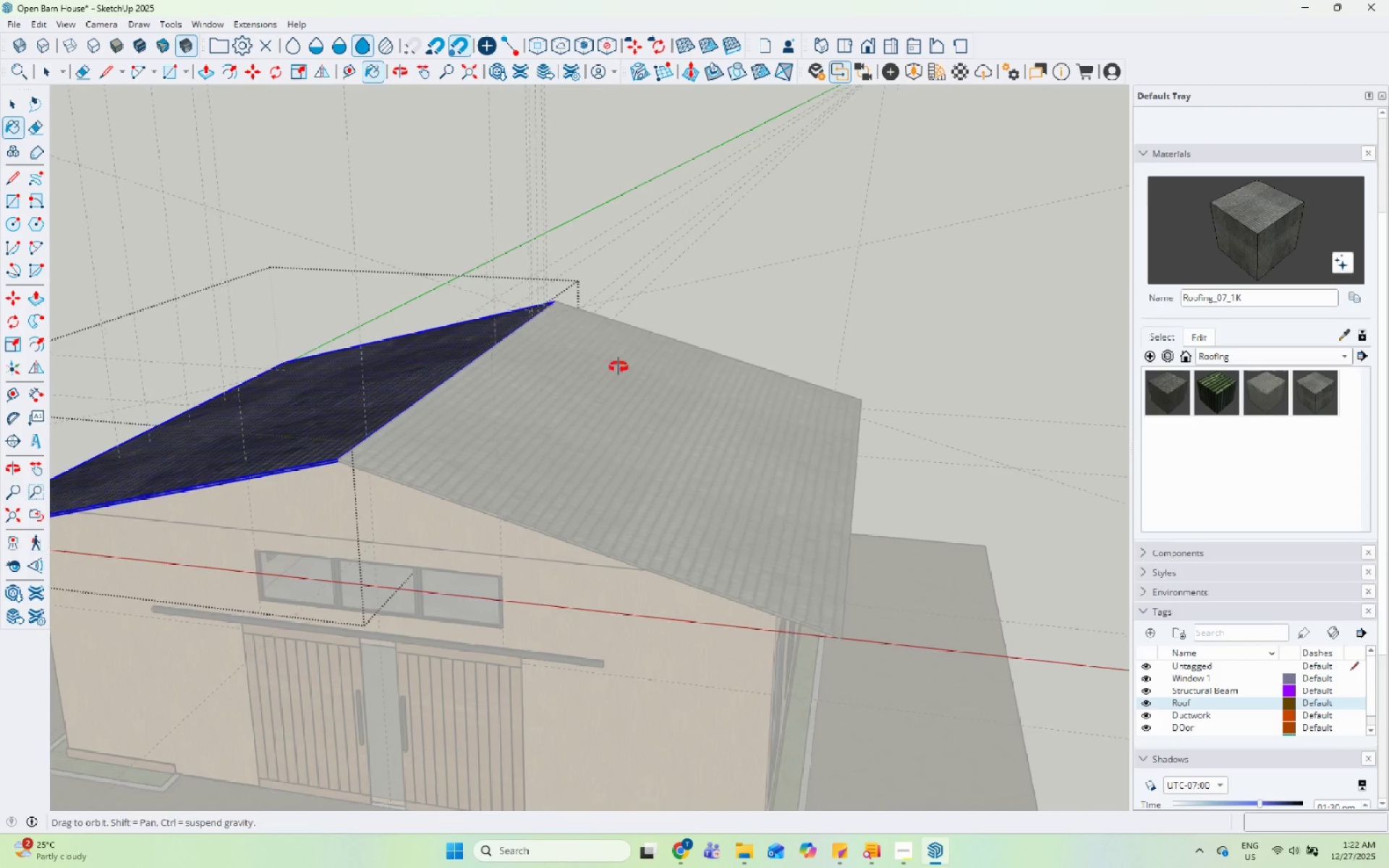 
key(Space)
 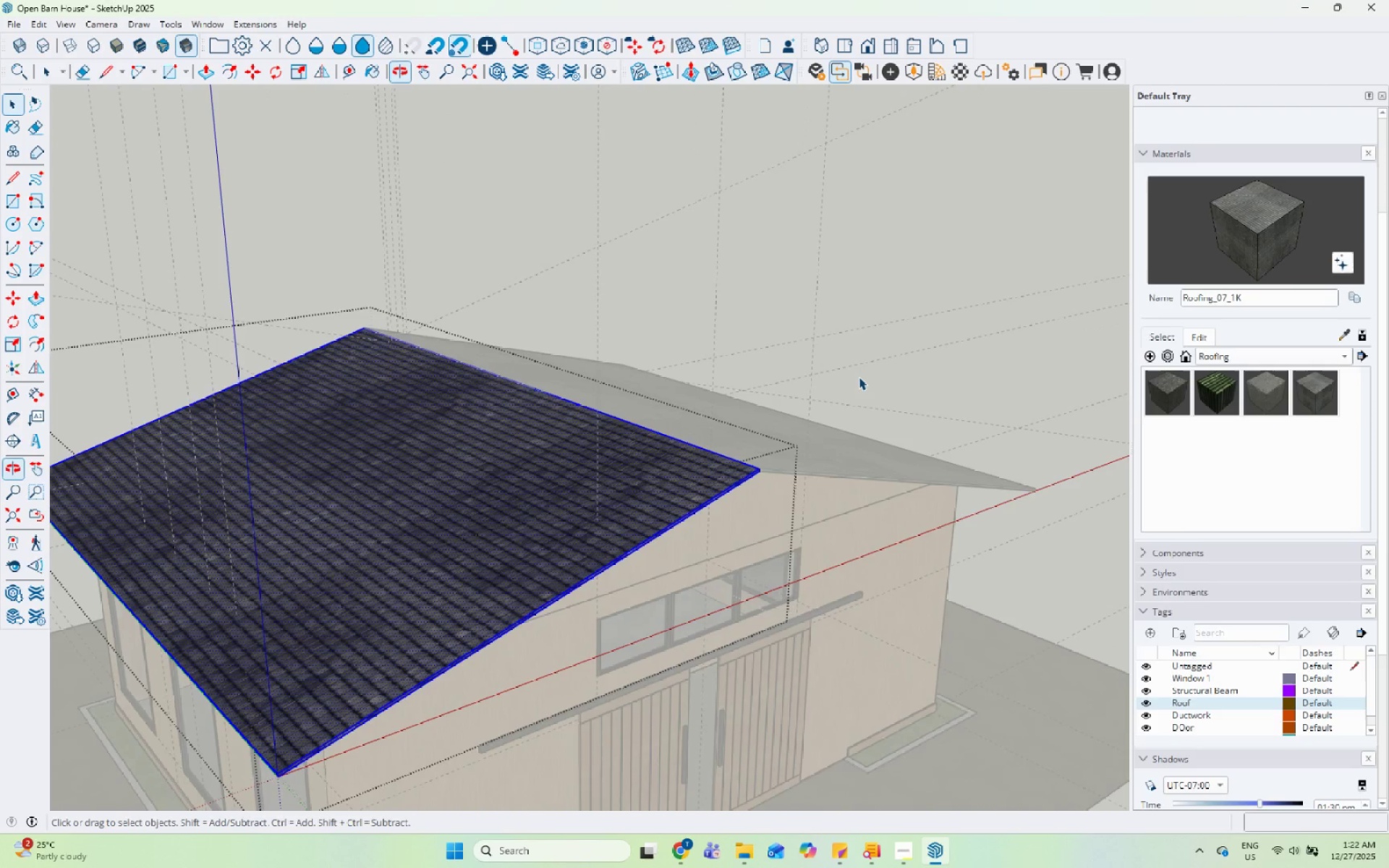 
key(Escape)
 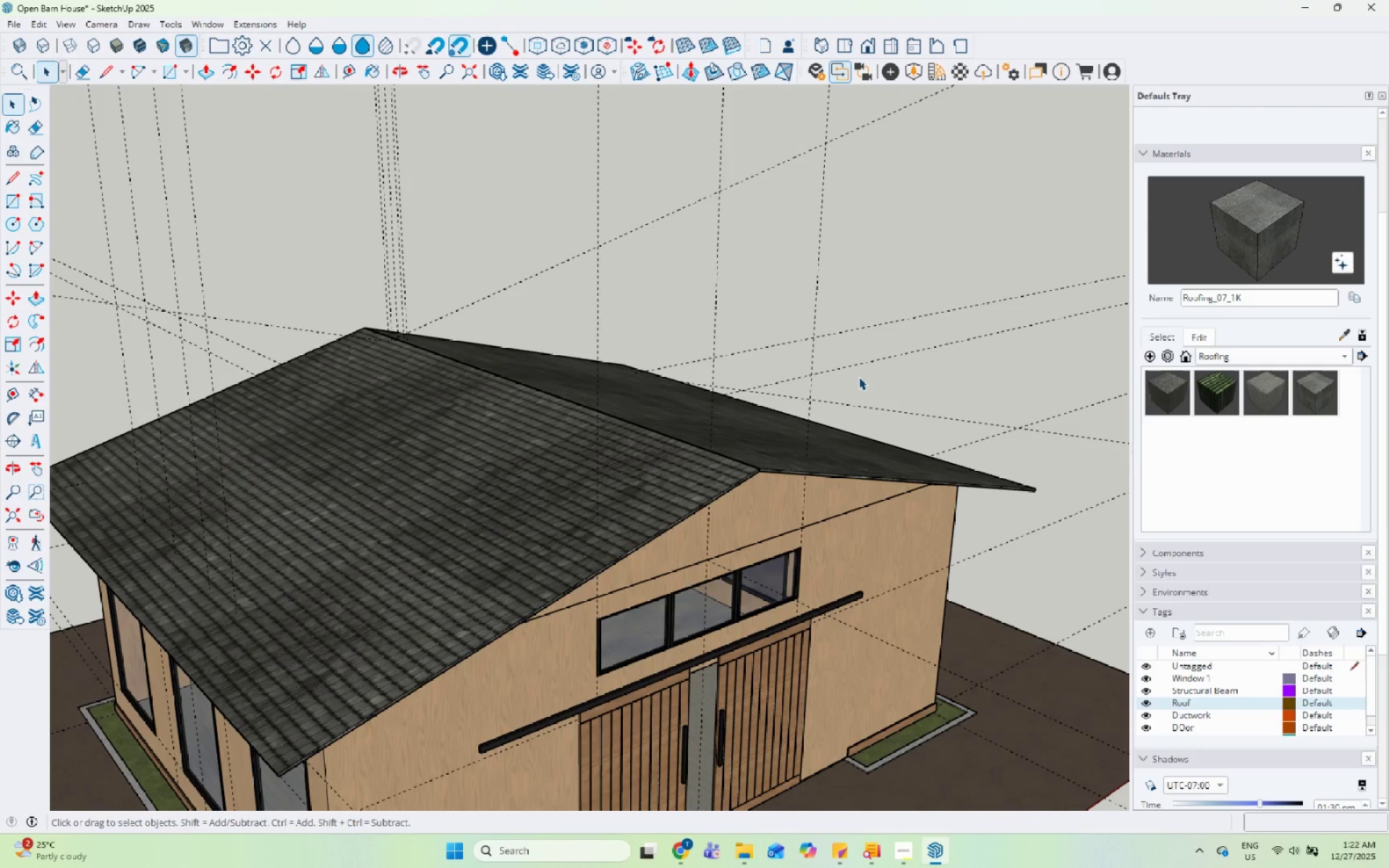 
key(Escape)
 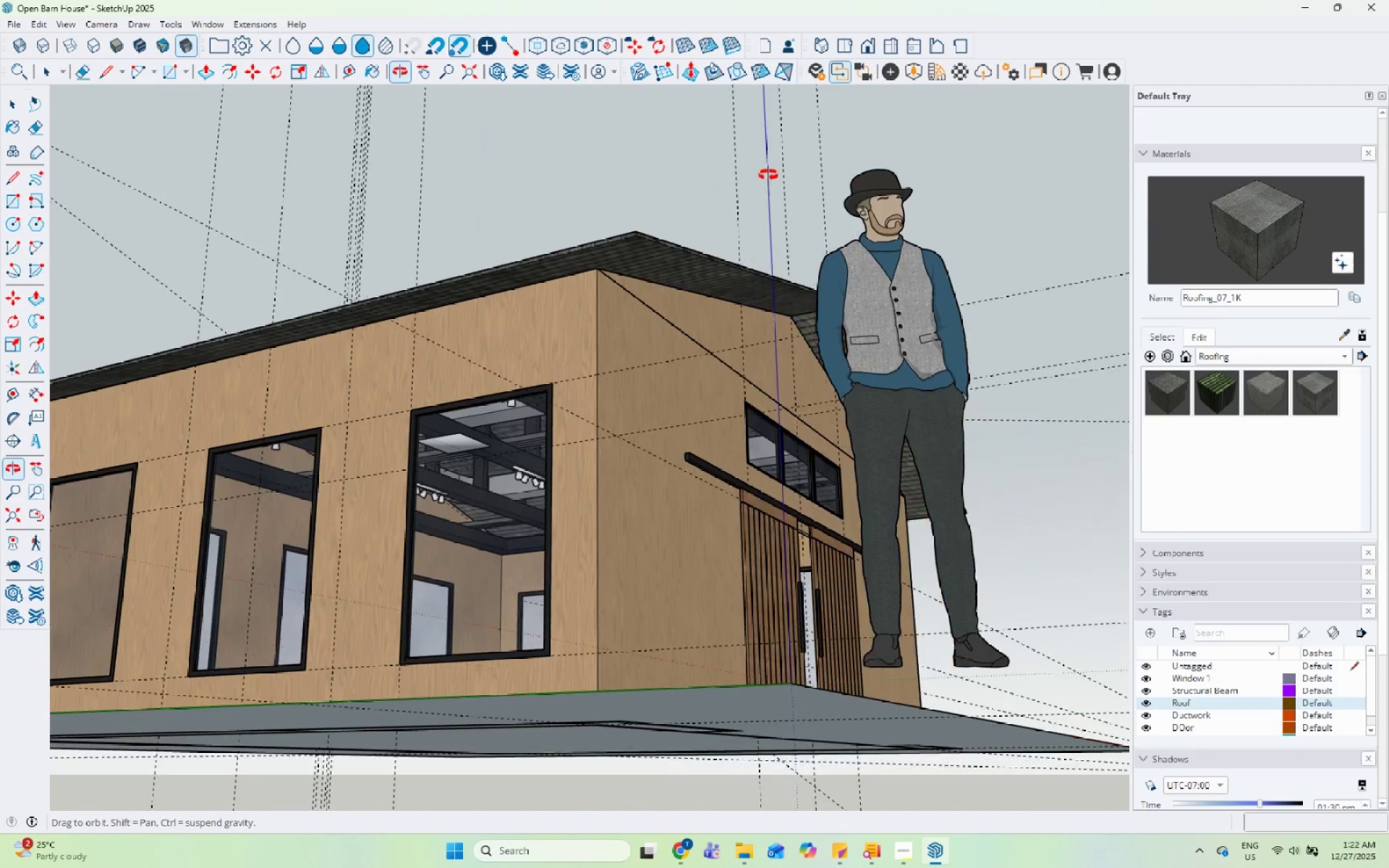 
scroll: coordinate [754, 333], scroll_direction: up, amount: 2.0
 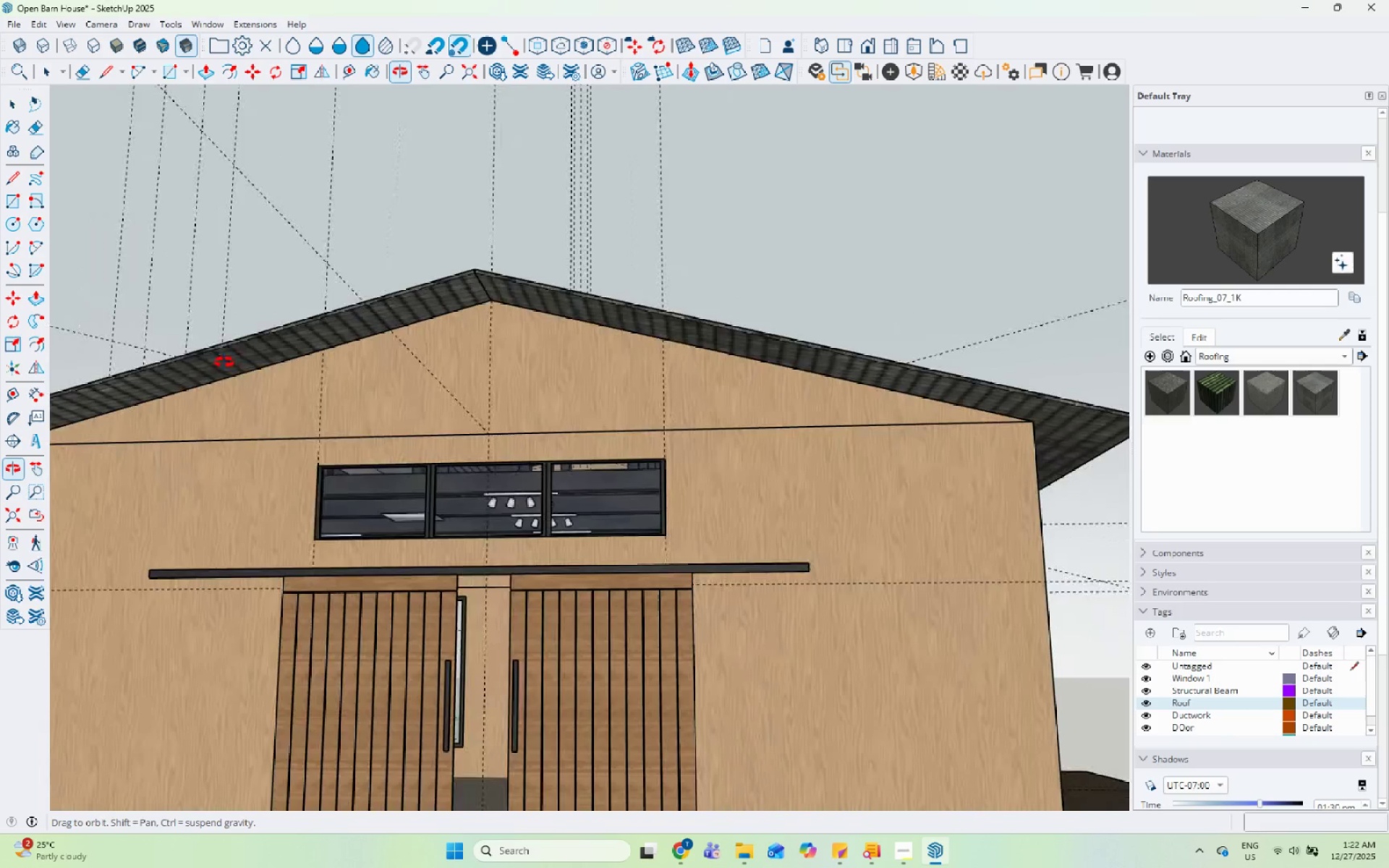 
scroll: coordinate [757, 456], scroll_direction: down, amount: 9.0
 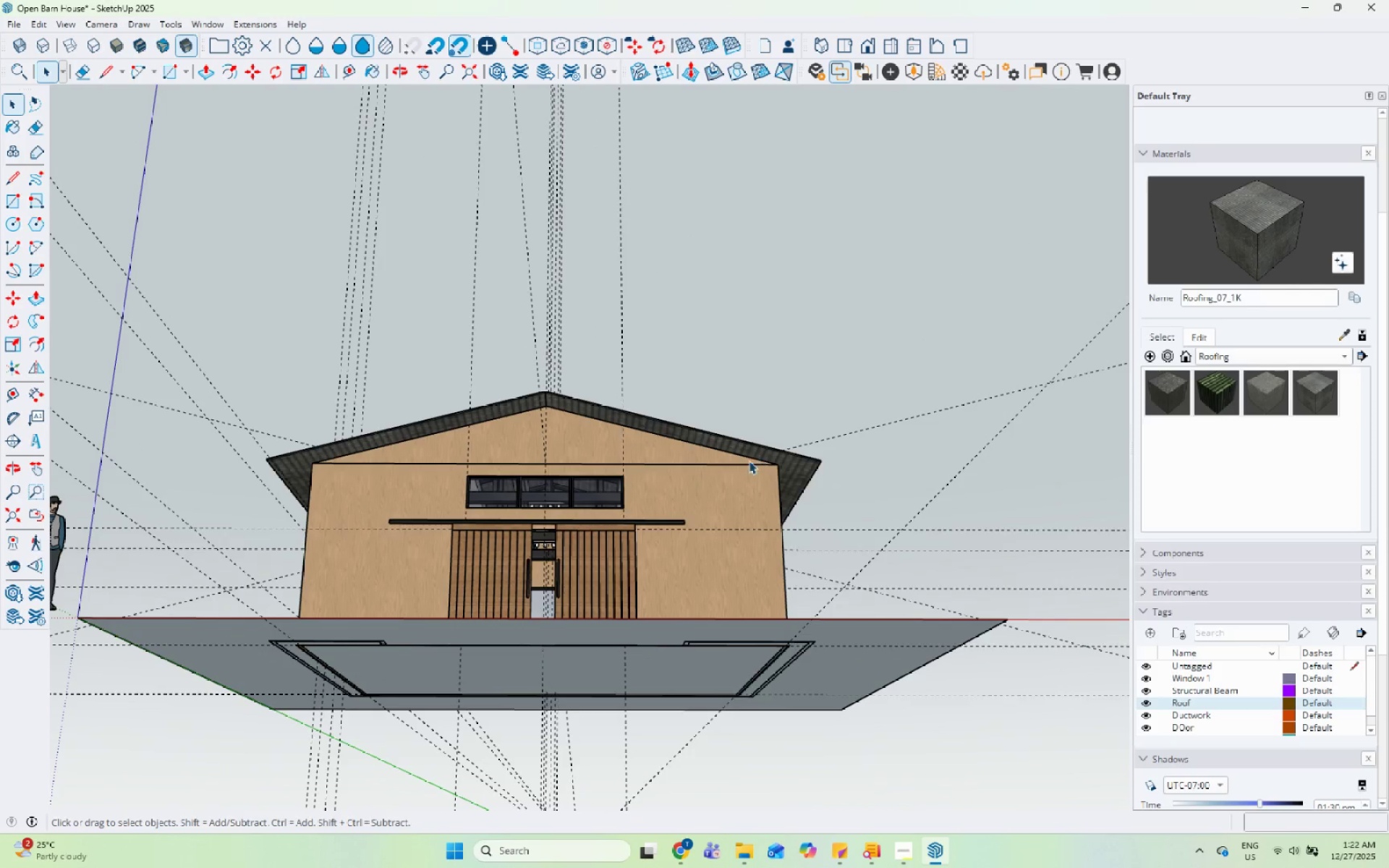 
scroll: coordinate [816, 434], scroll_direction: up, amount: 13.0
 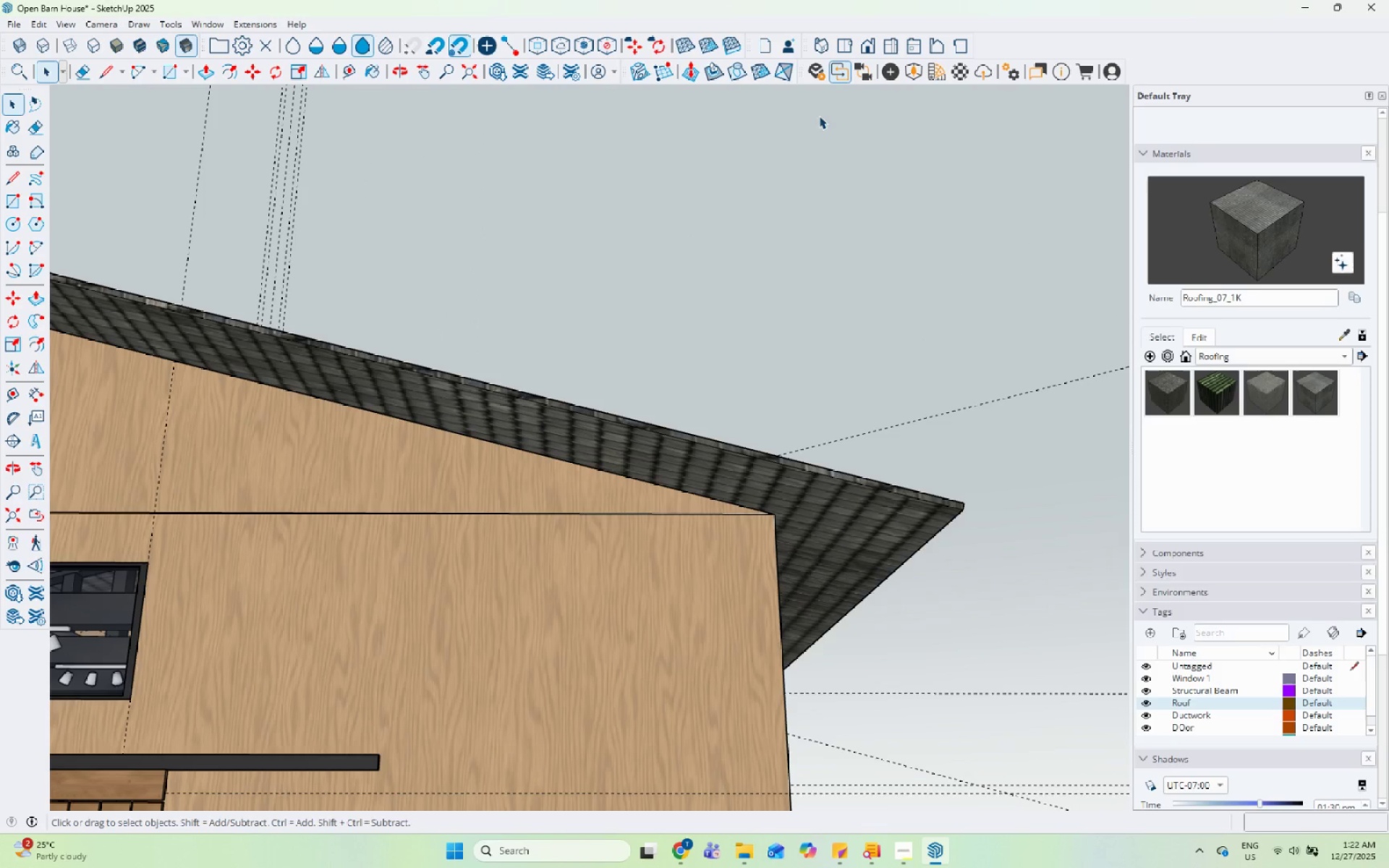 
left_click([940, 80])
 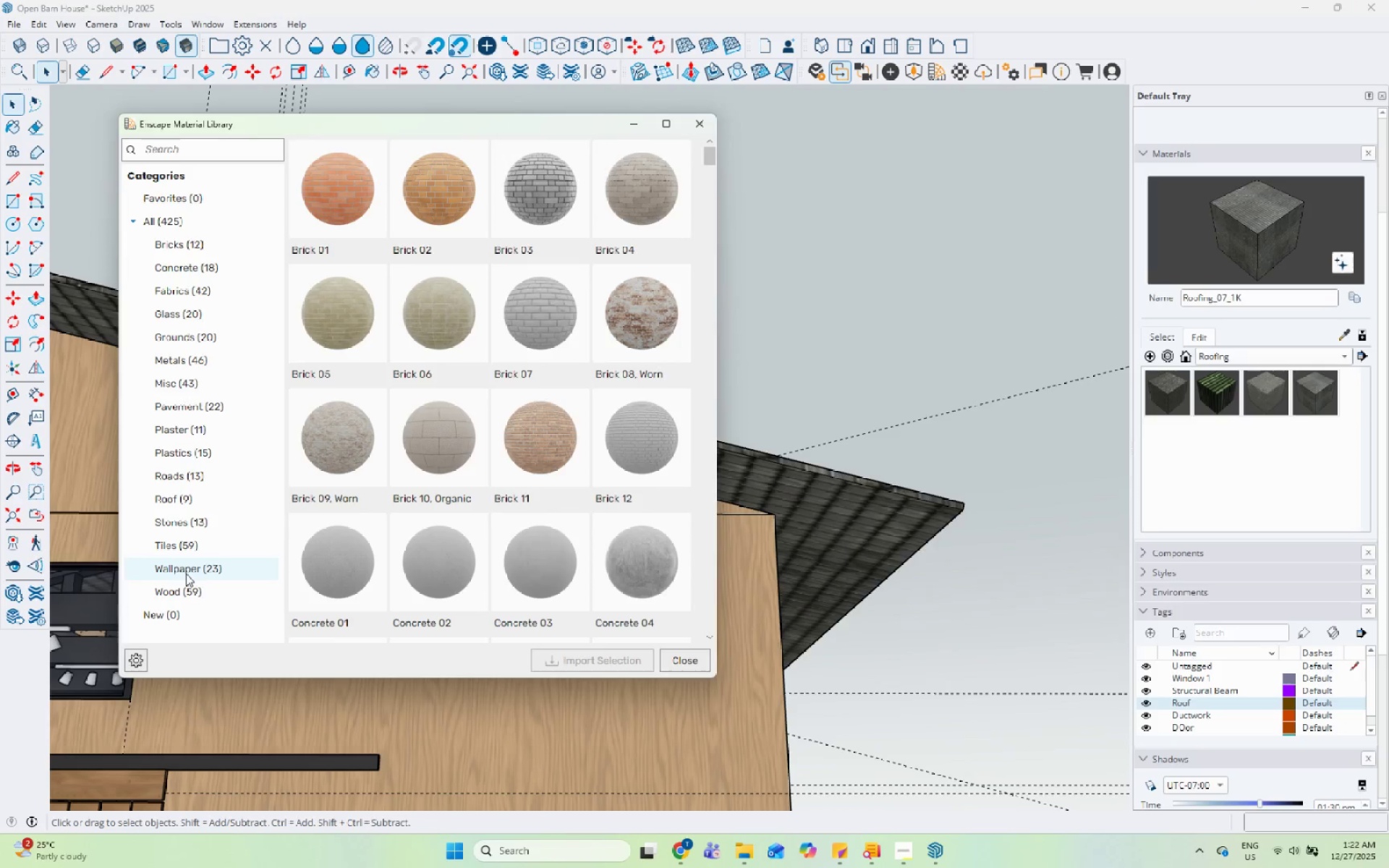 
left_click([205, 490])
 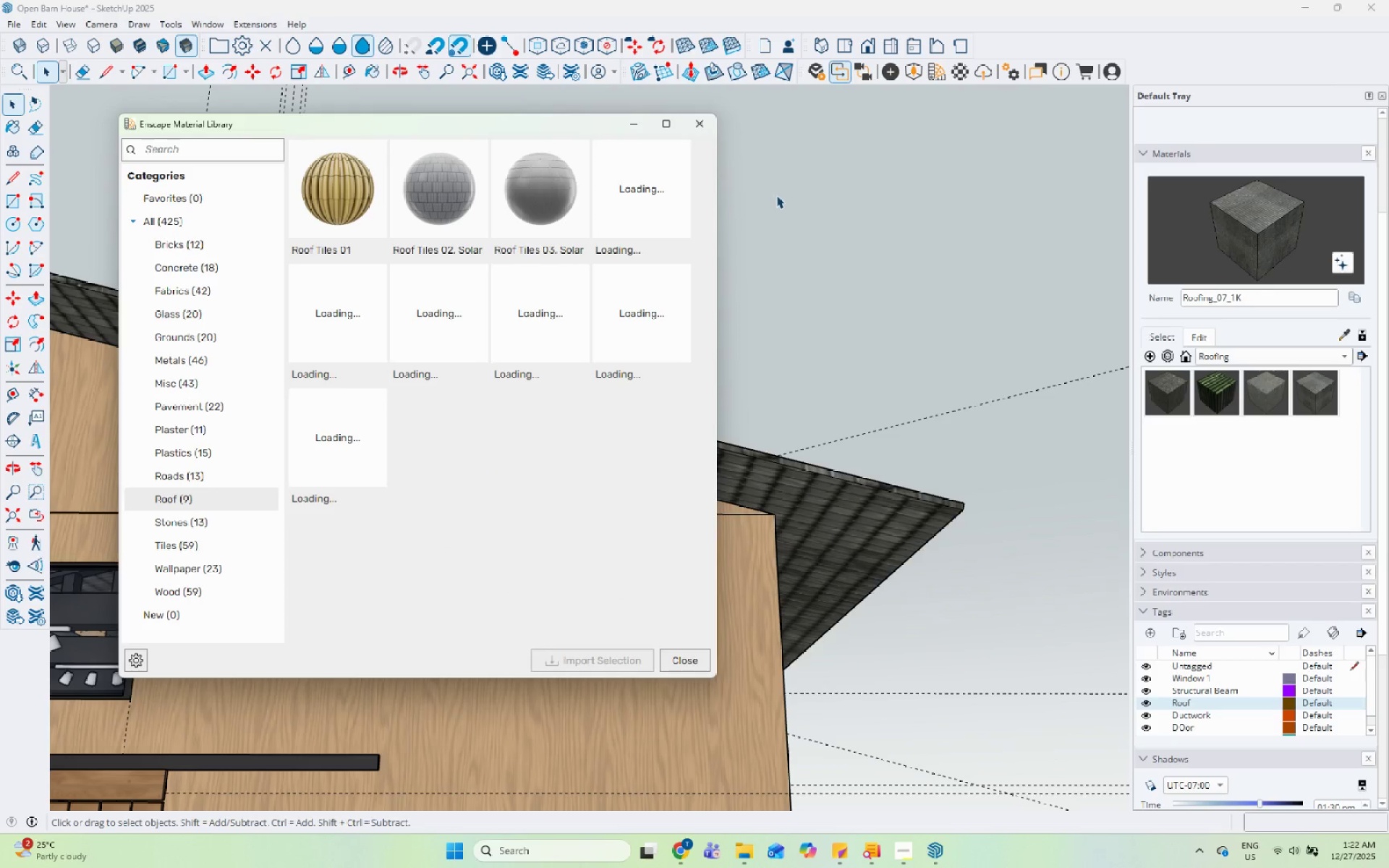 
wait(8.14)
 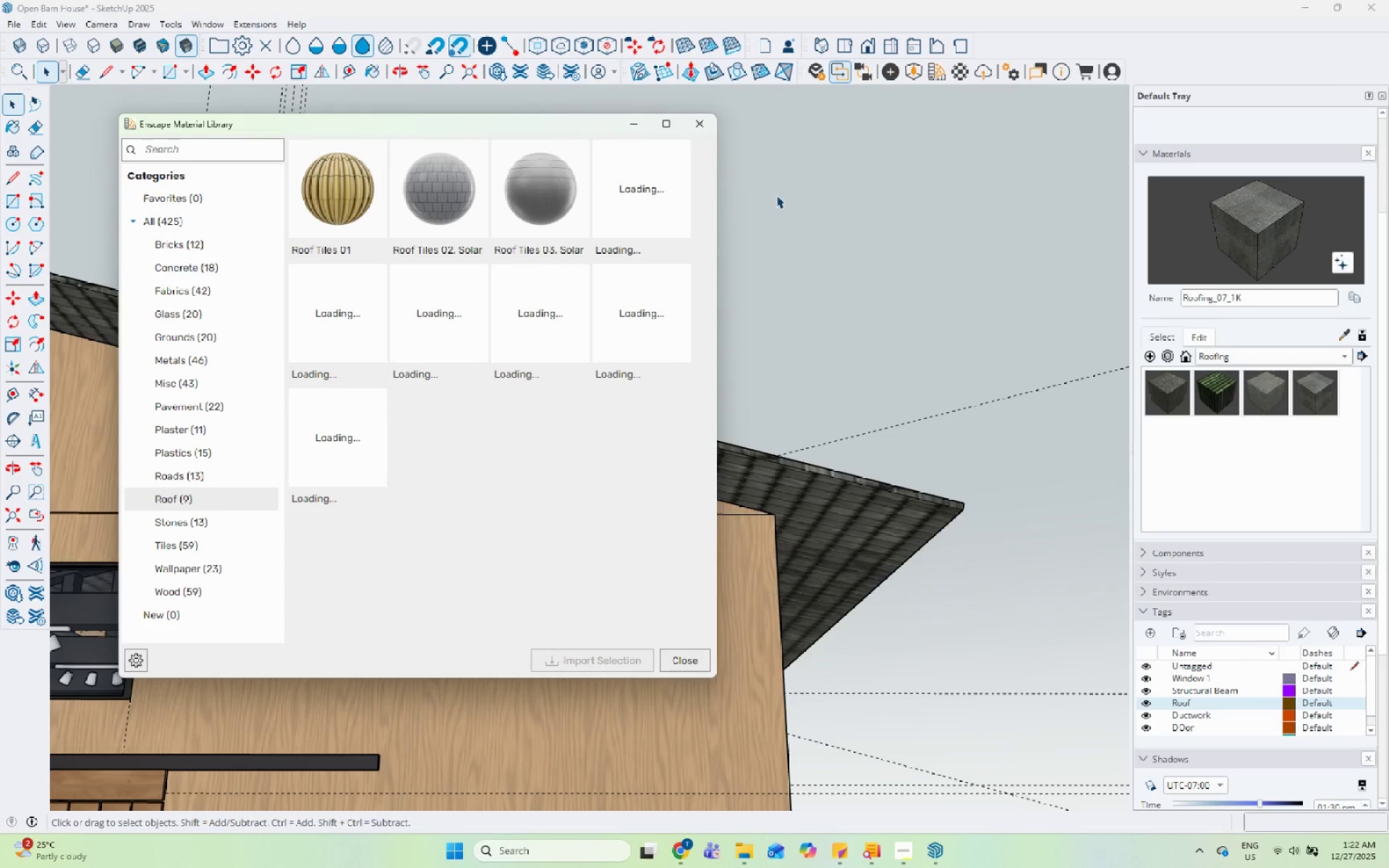 
left_click([572, 329])
 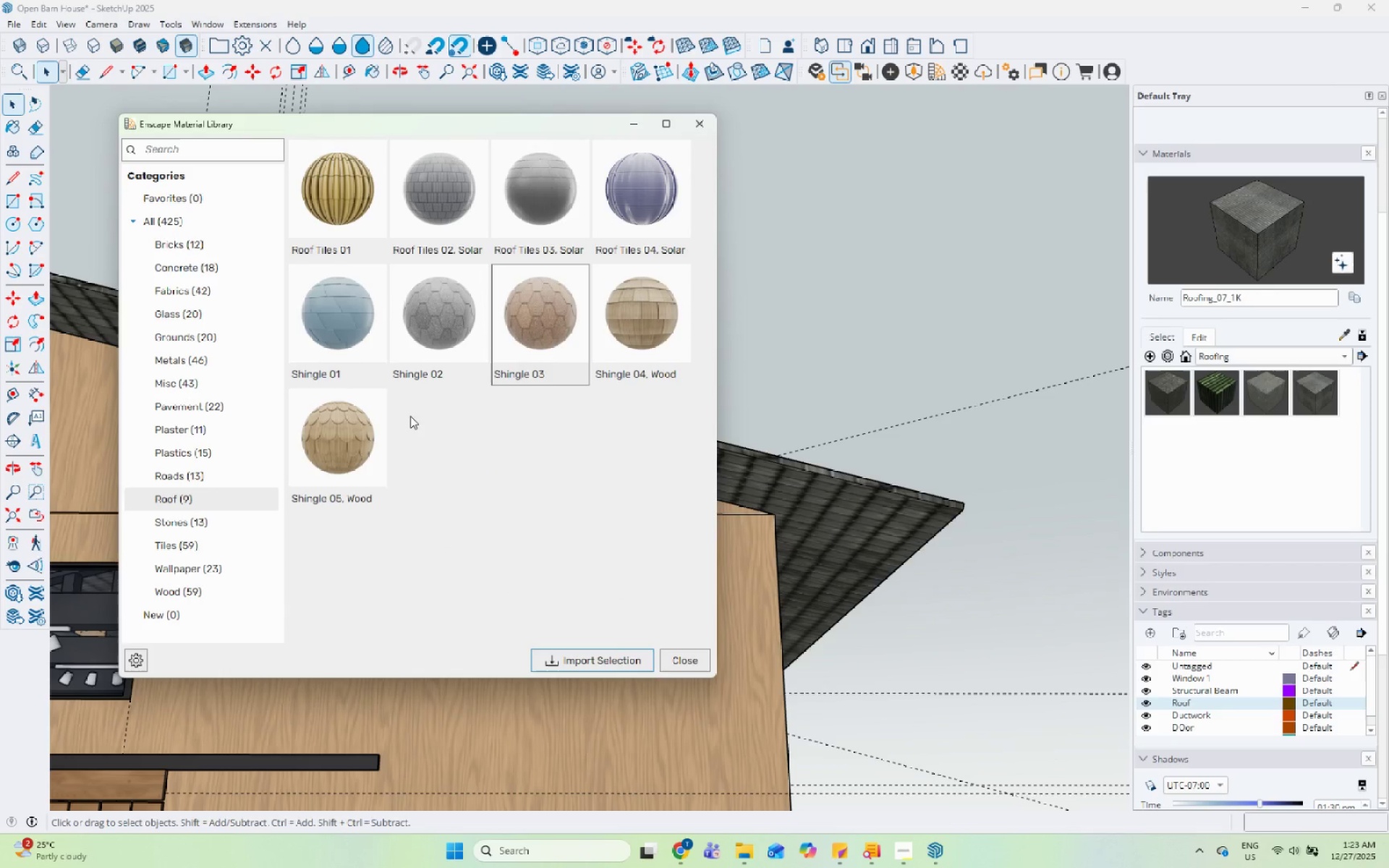 
left_click([429, 343])
 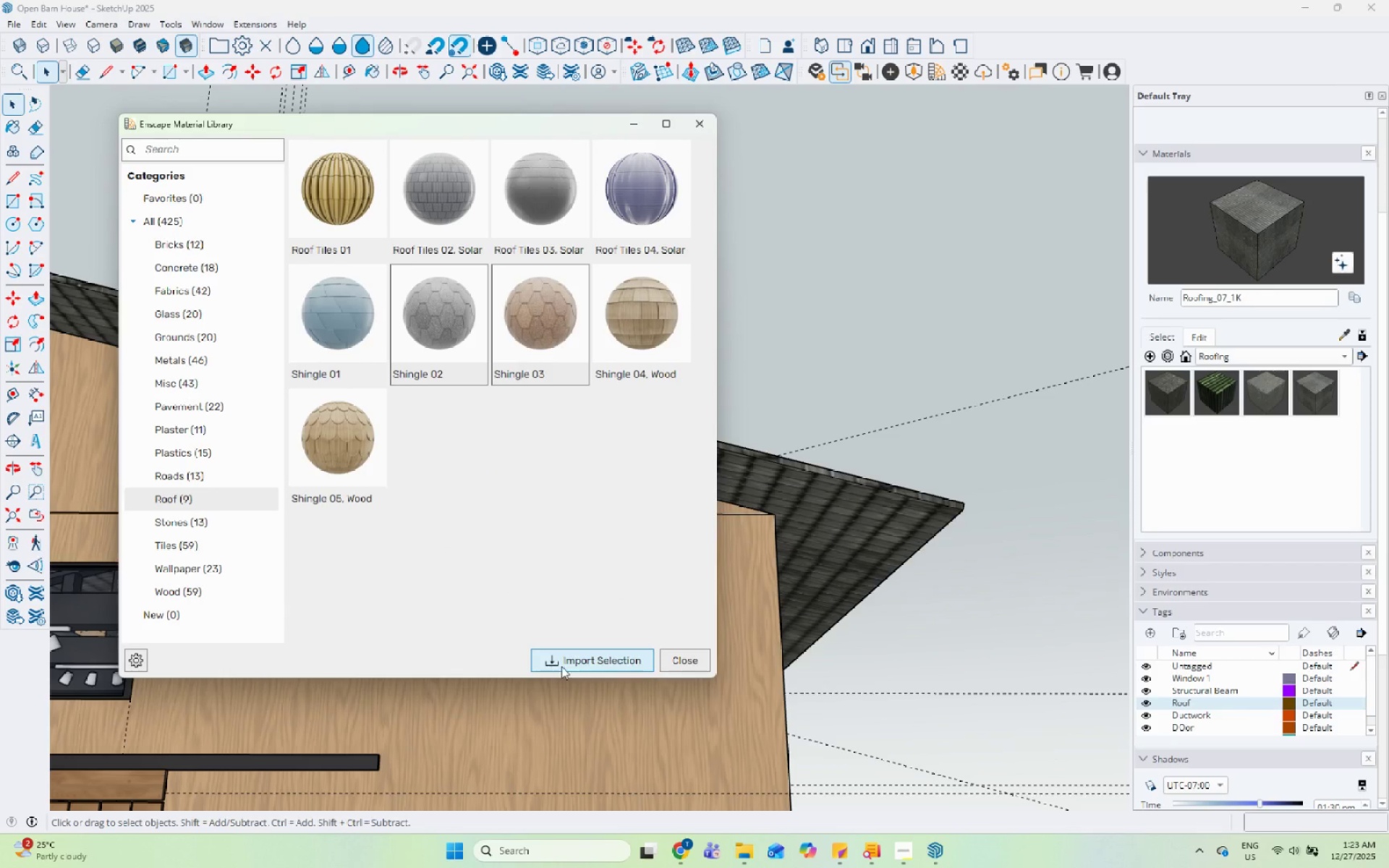 
left_click([565, 663])
 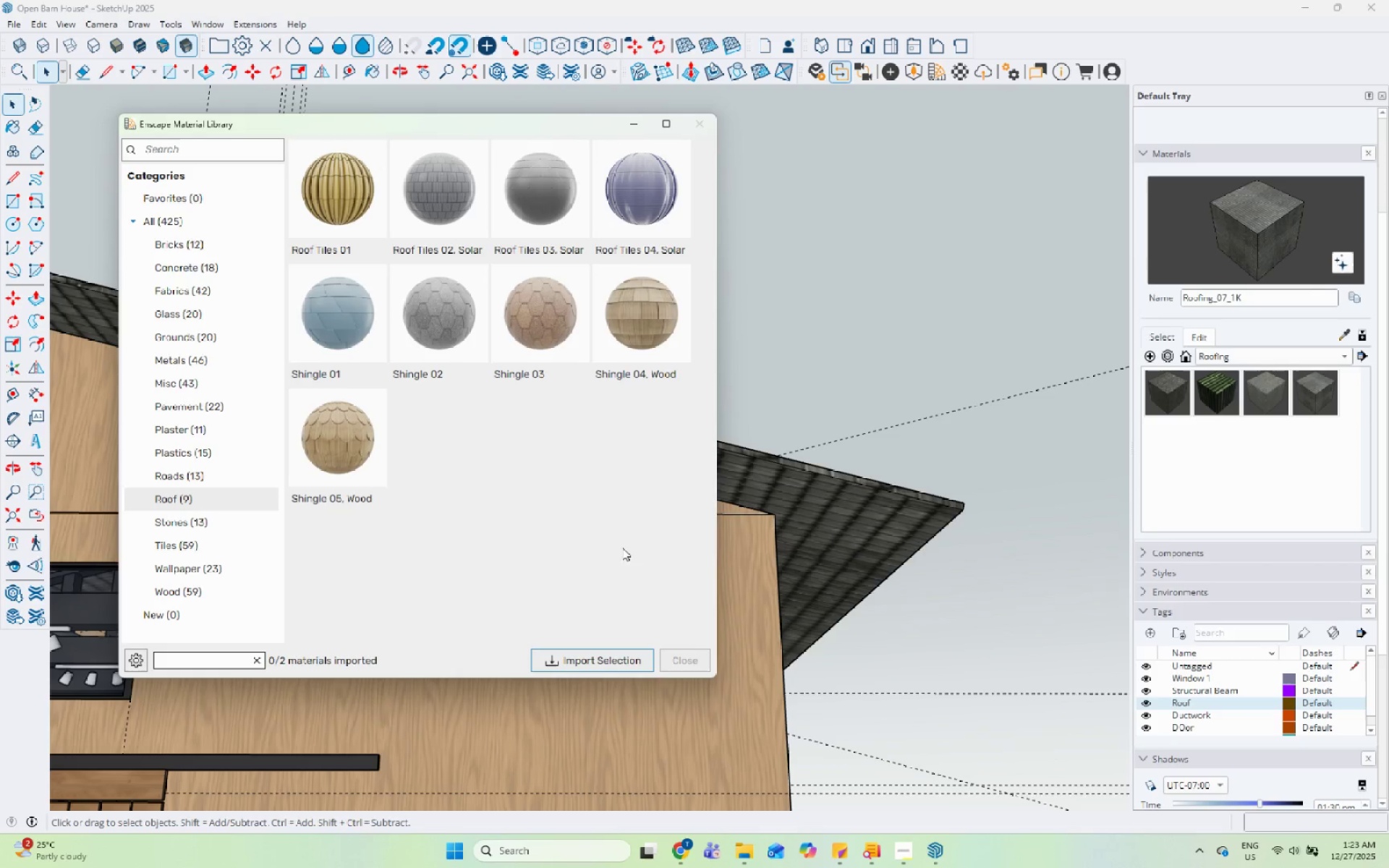 
mouse_move([638, 202])
 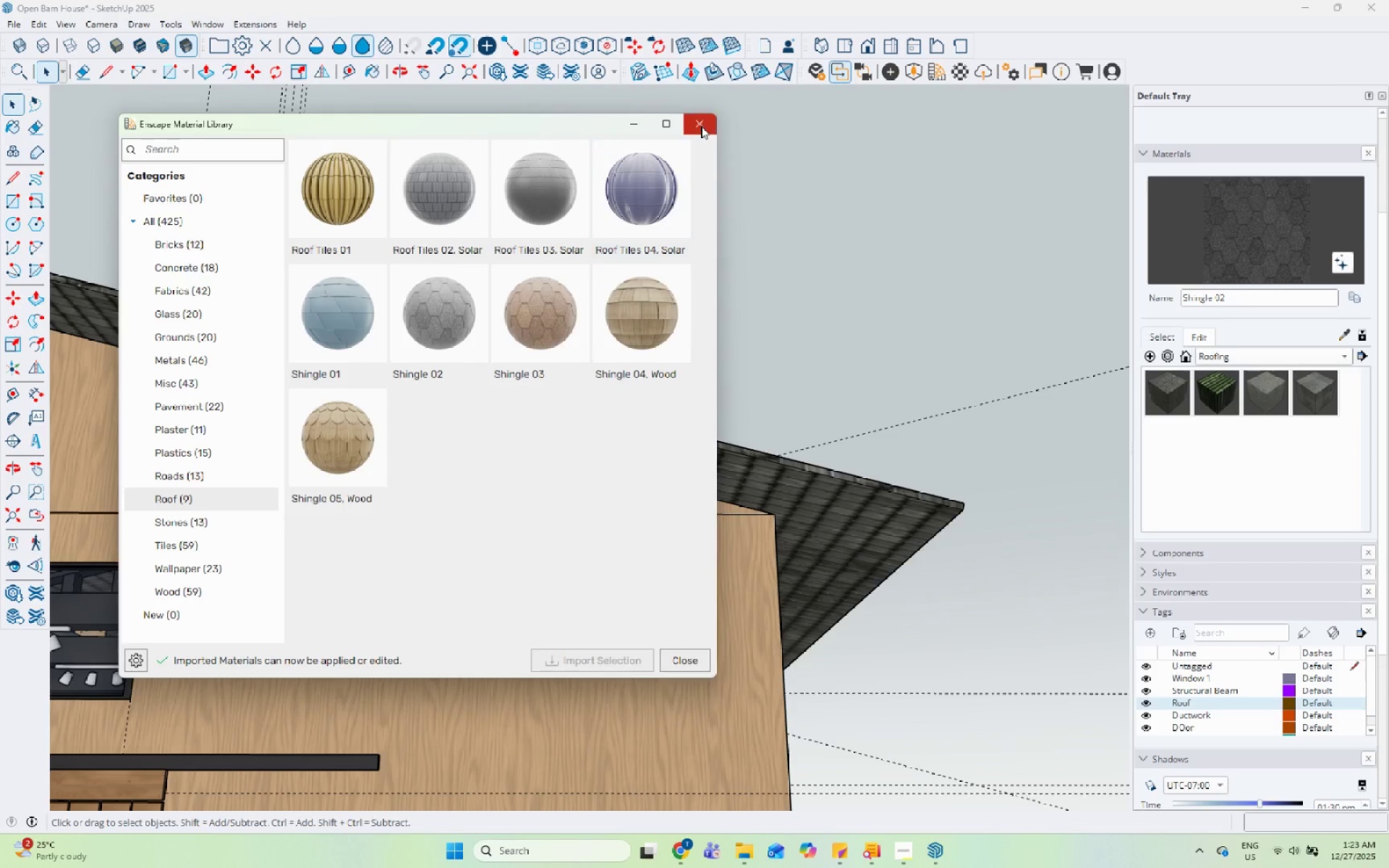 
left_click([701, 126])
 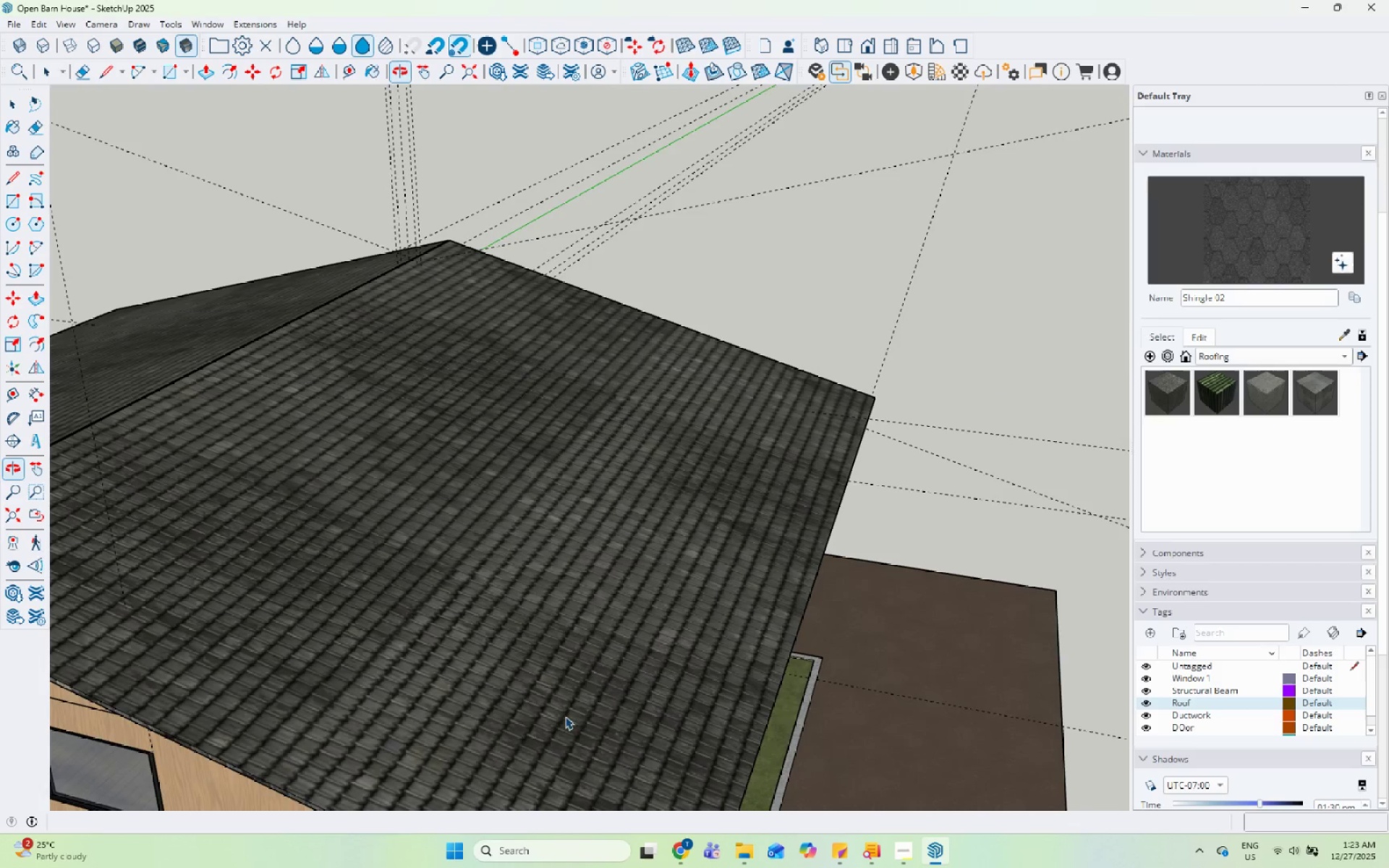 
double_click([611, 536])
 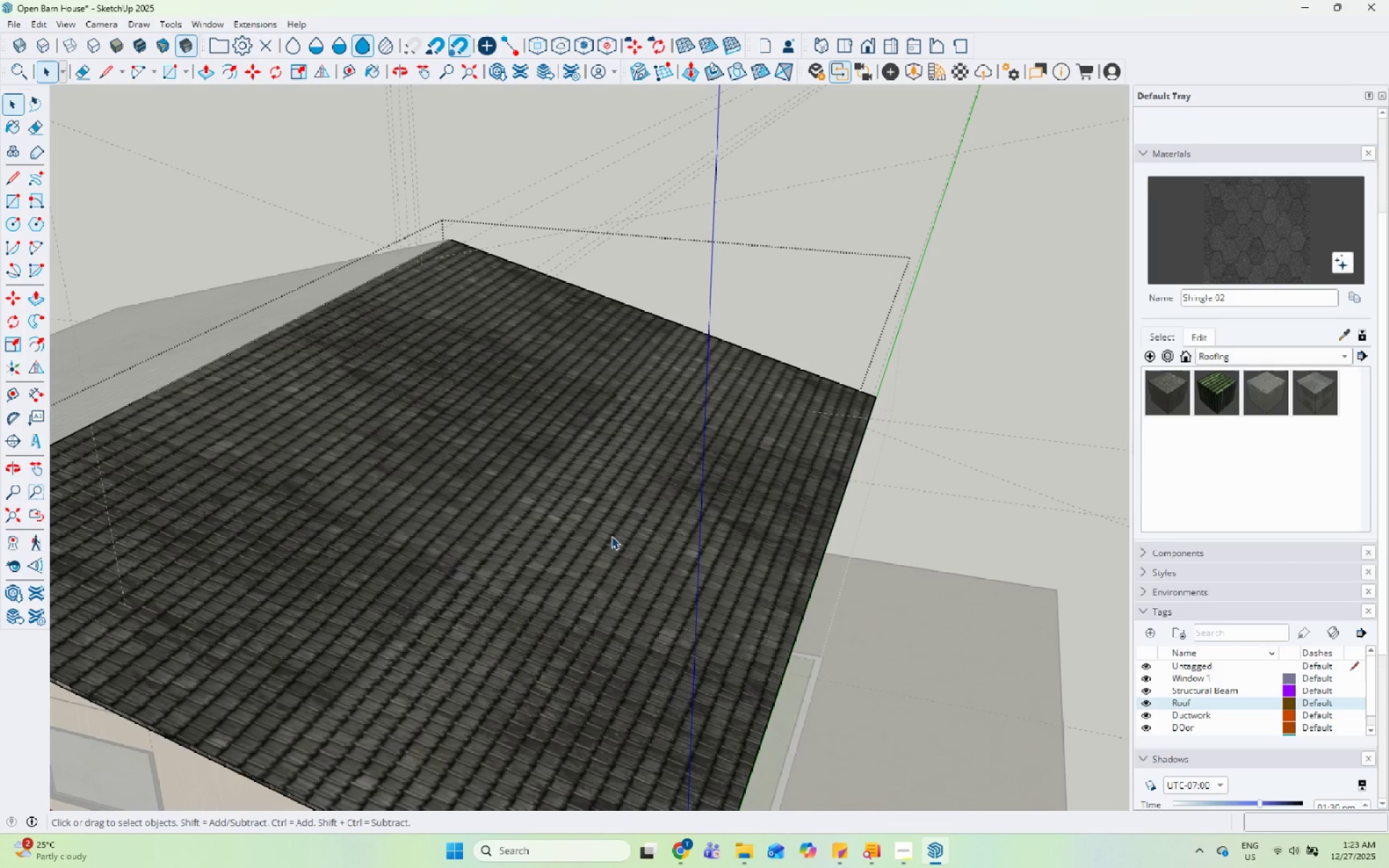 
triple_click([611, 536])
 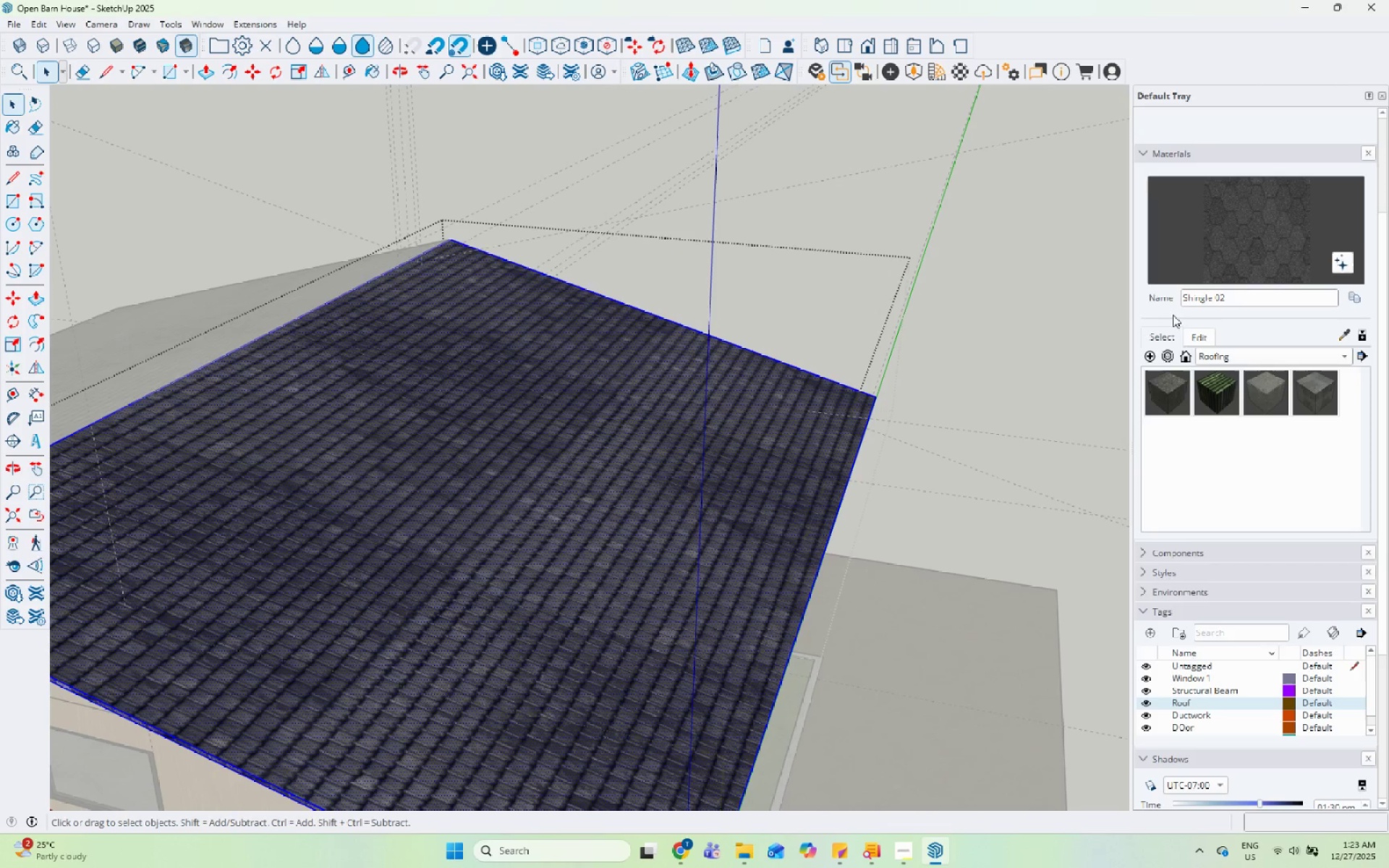 
left_click_drag(start_coordinate=[1255, 233], to_coordinate=[1244, 237])
 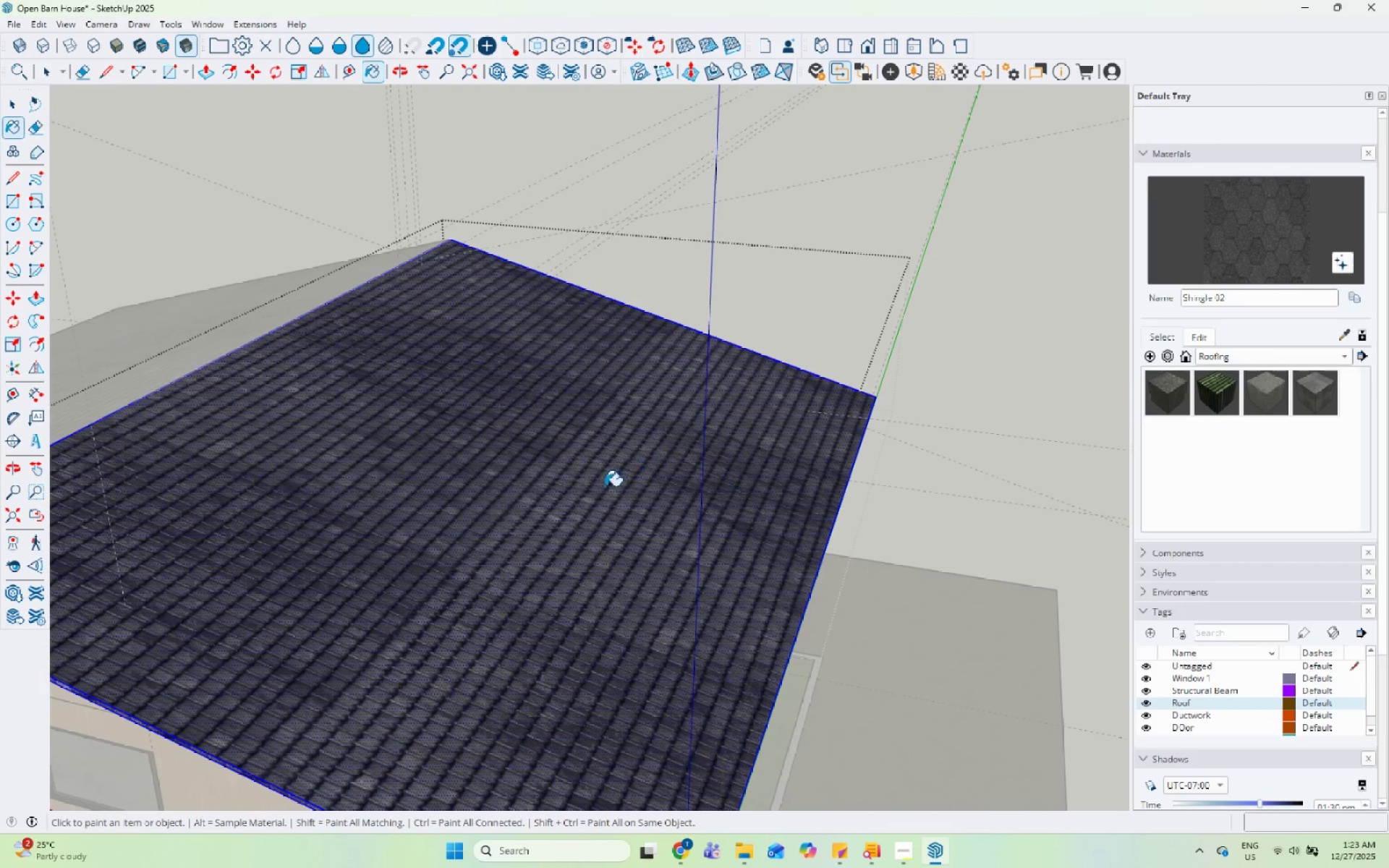 
double_click([605, 486])
 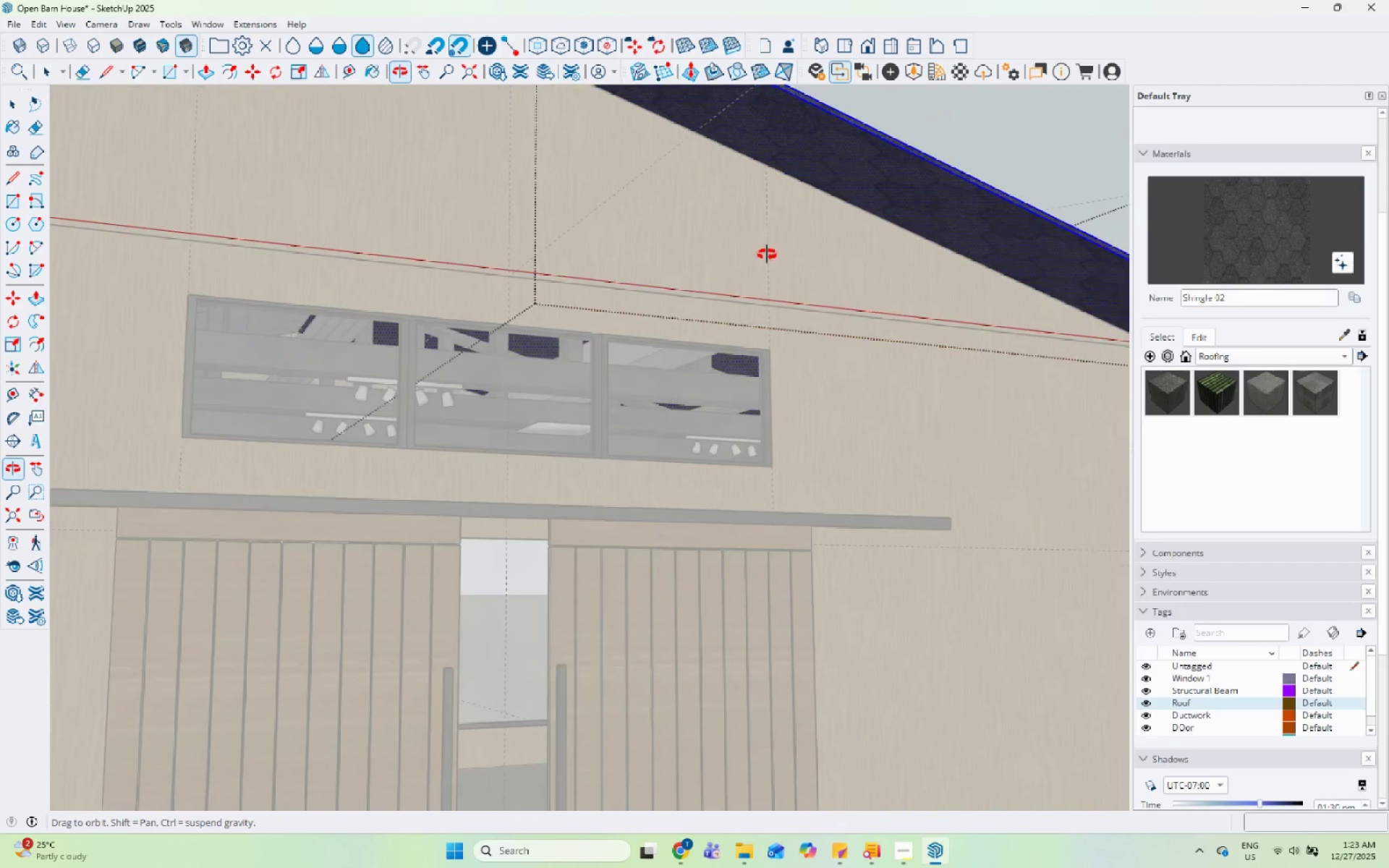 
key(Space)
 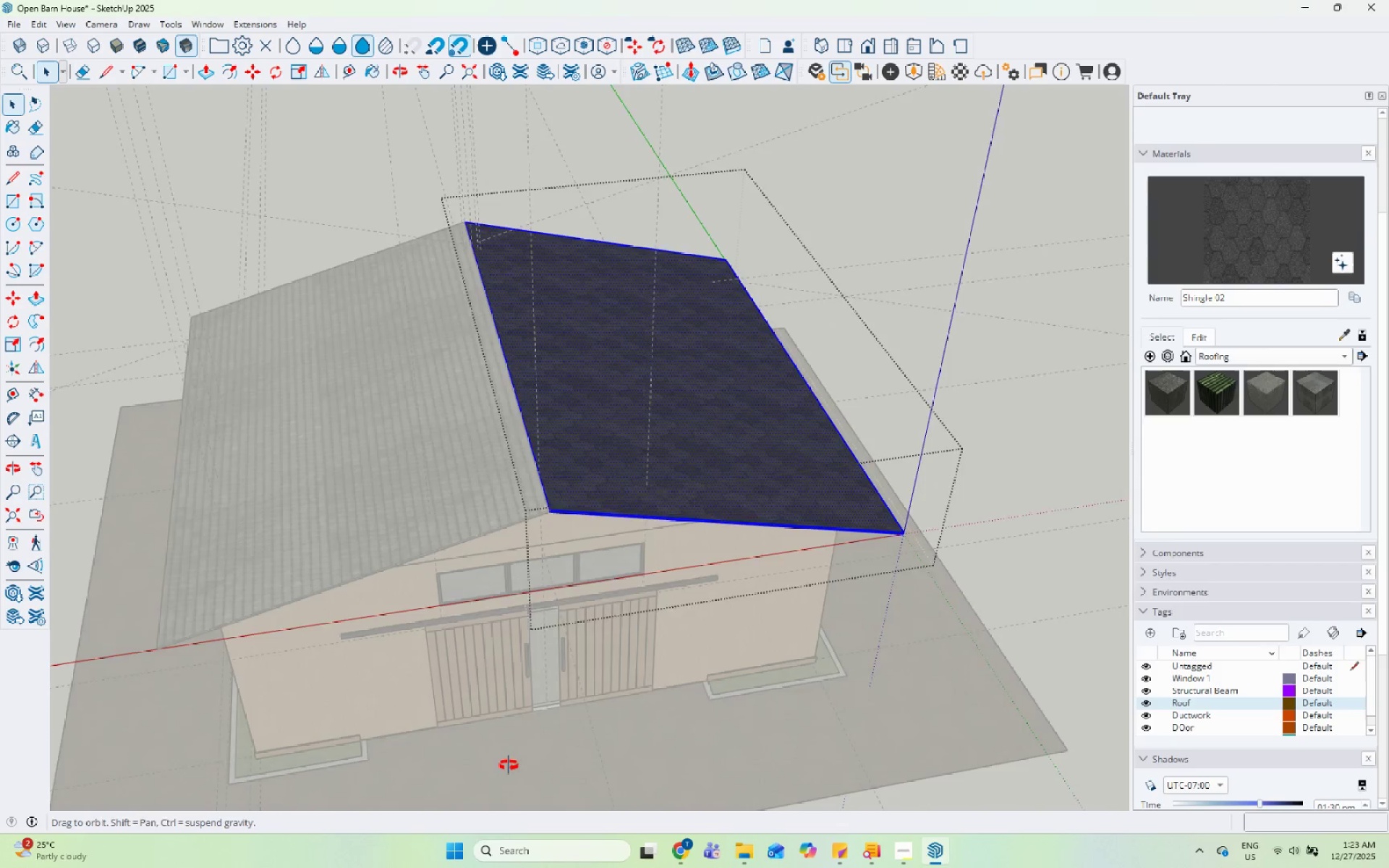 
scroll: coordinate [592, 443], scroll_direction: down, amount: 13.0
 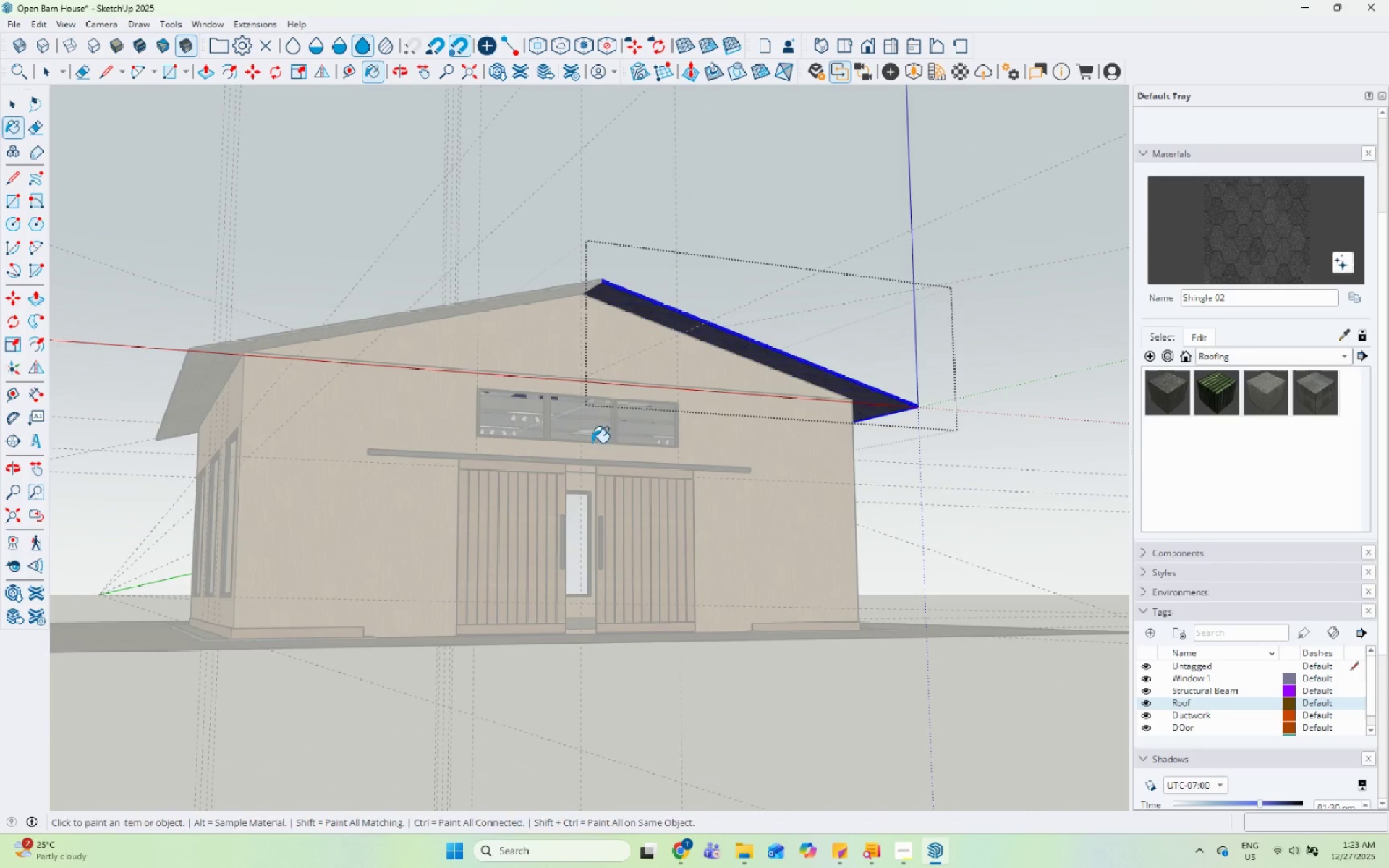 
key(Escape)
 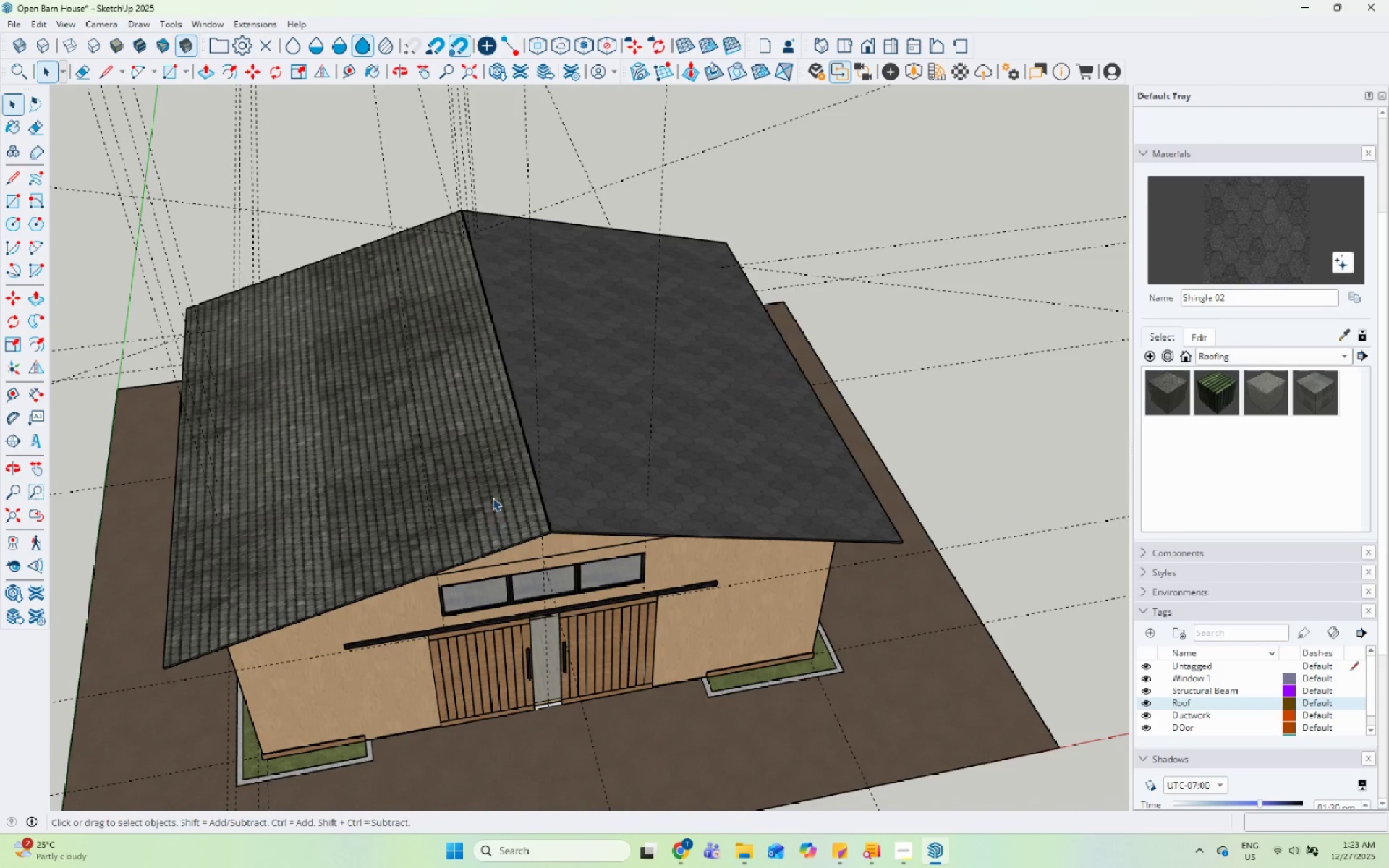 
double_click([493, 498])
 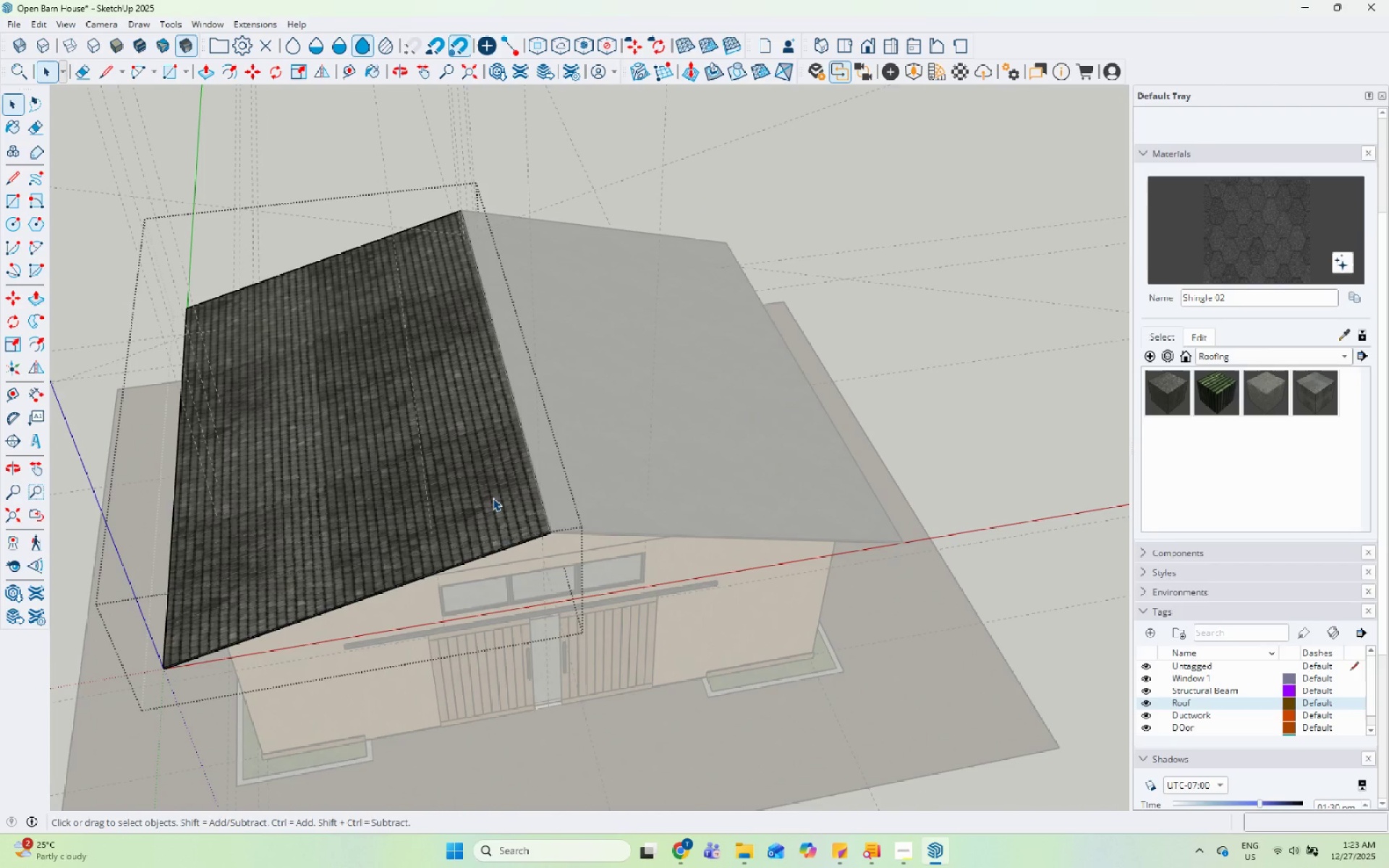 
triple_click([493, 498])
 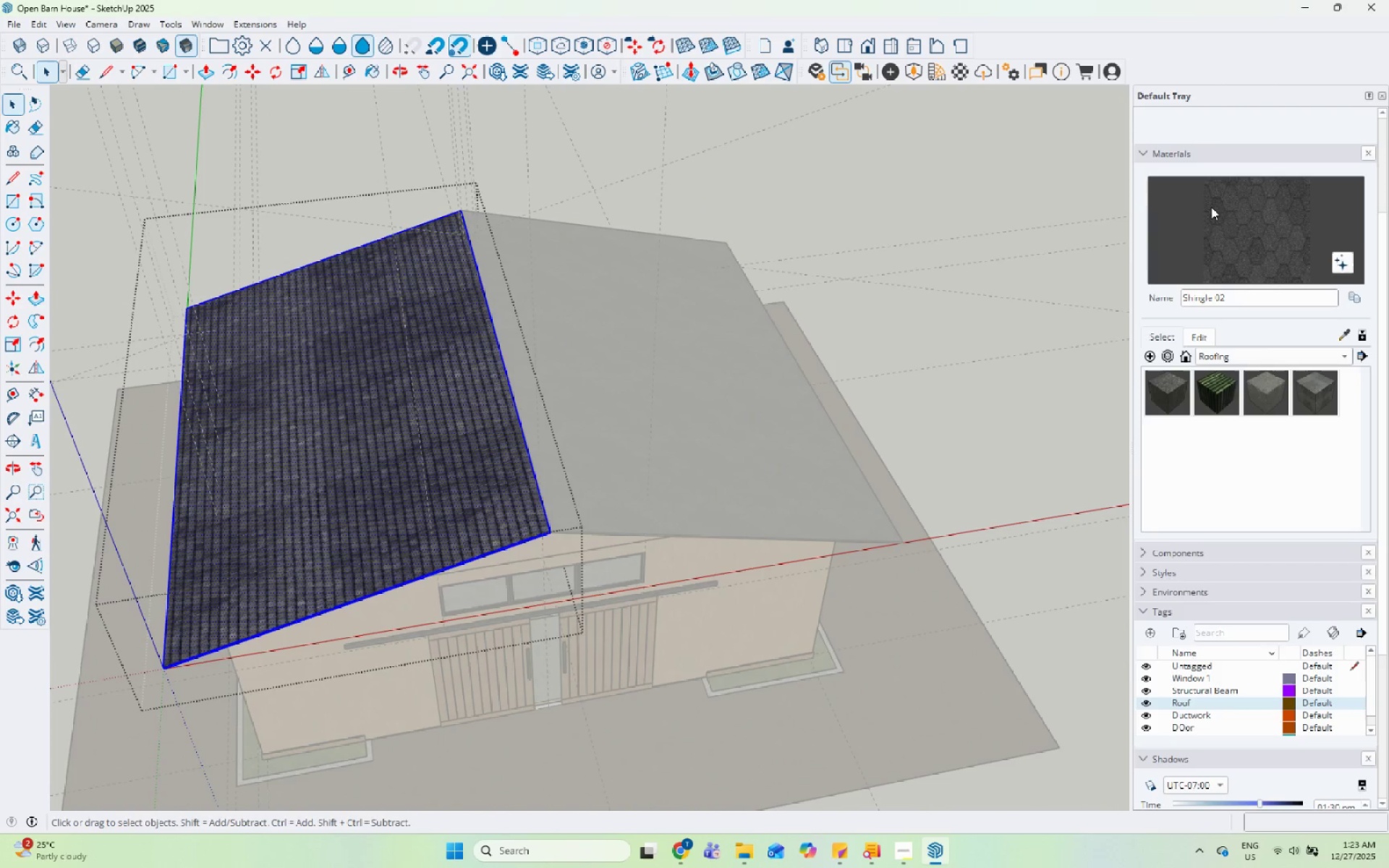 
left_click_drag(start_coordinate=[1211, 207], to_coordinate=[1204, 210])
 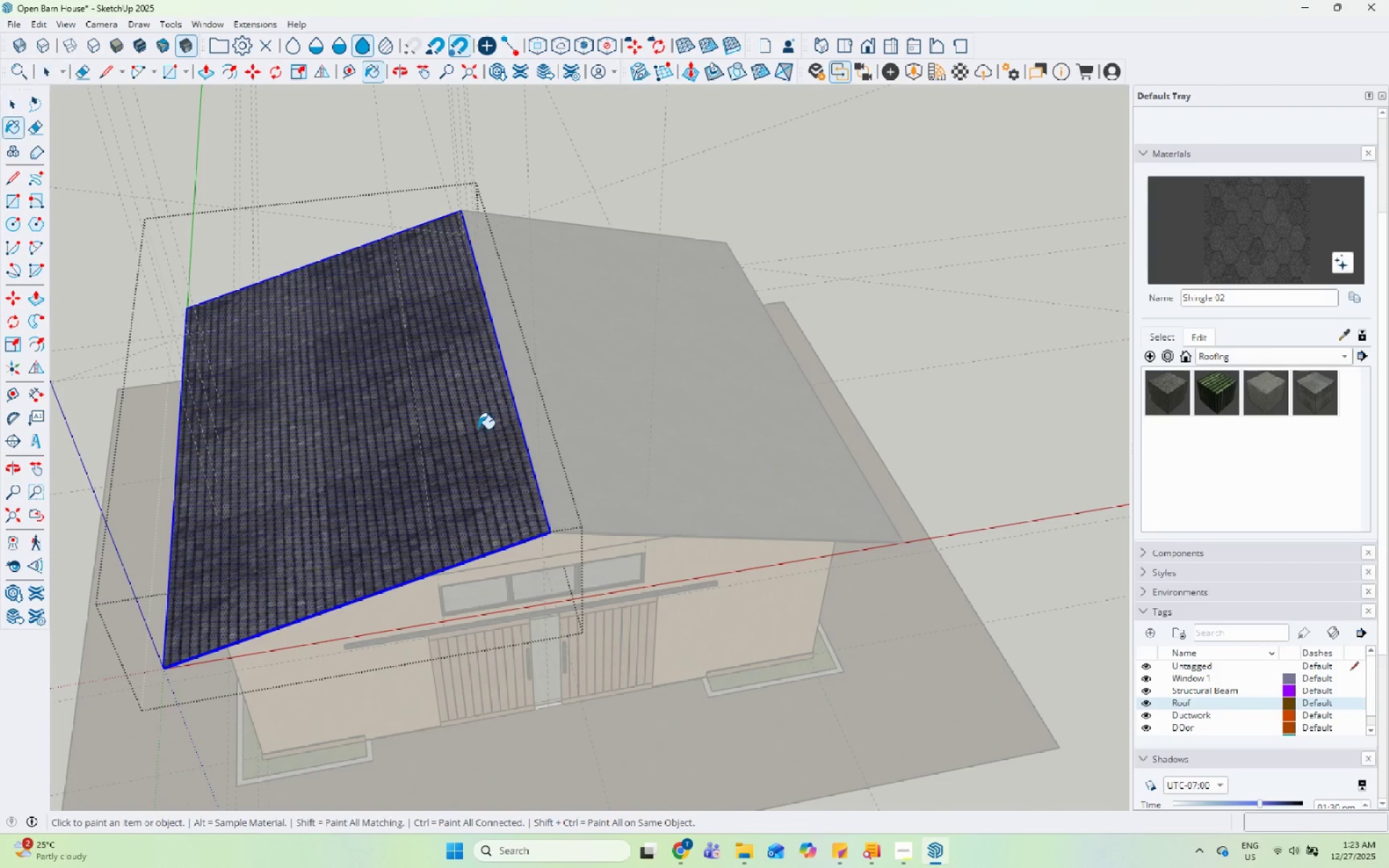 
double_click([477, 429])
 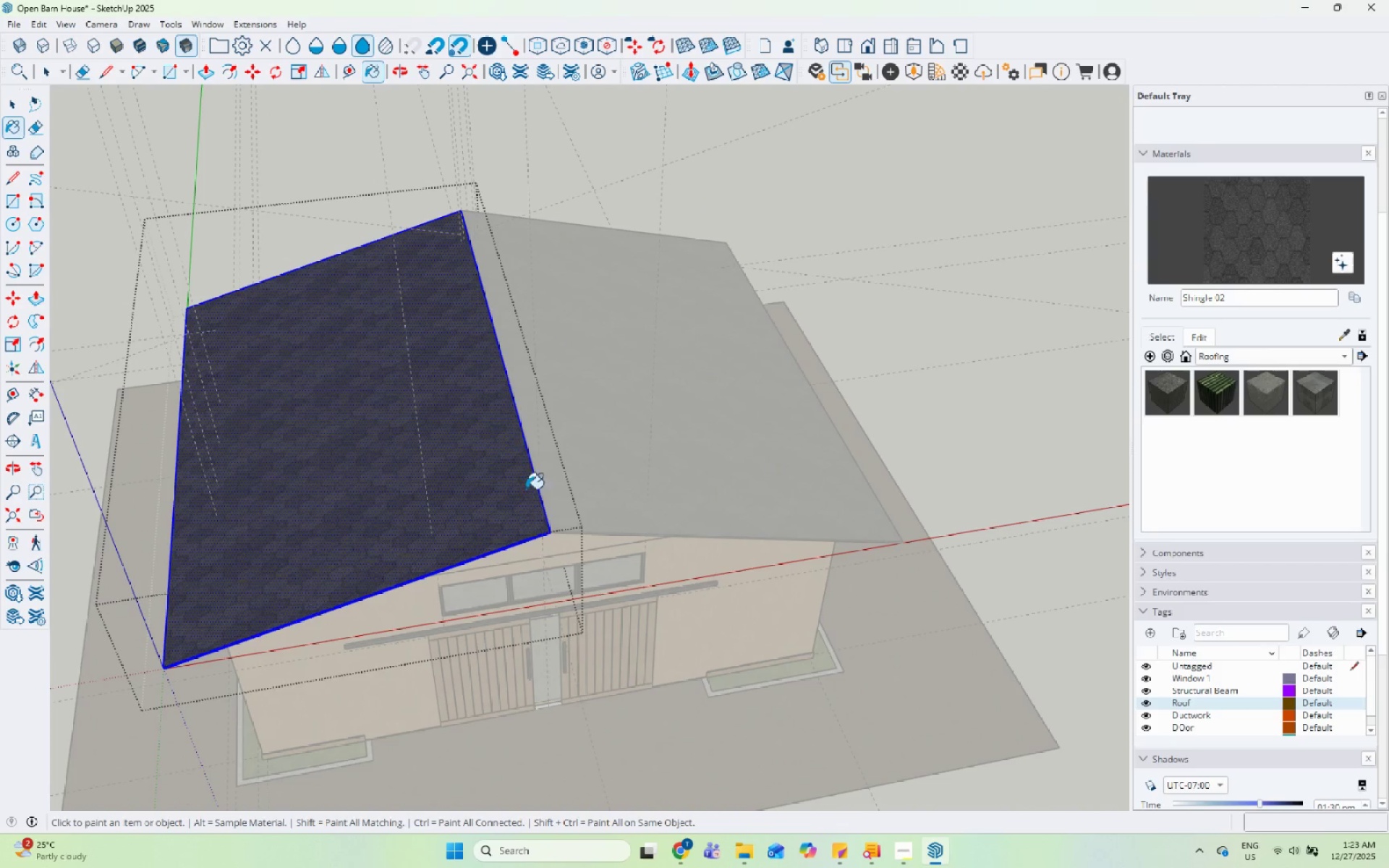 
key(Space)
 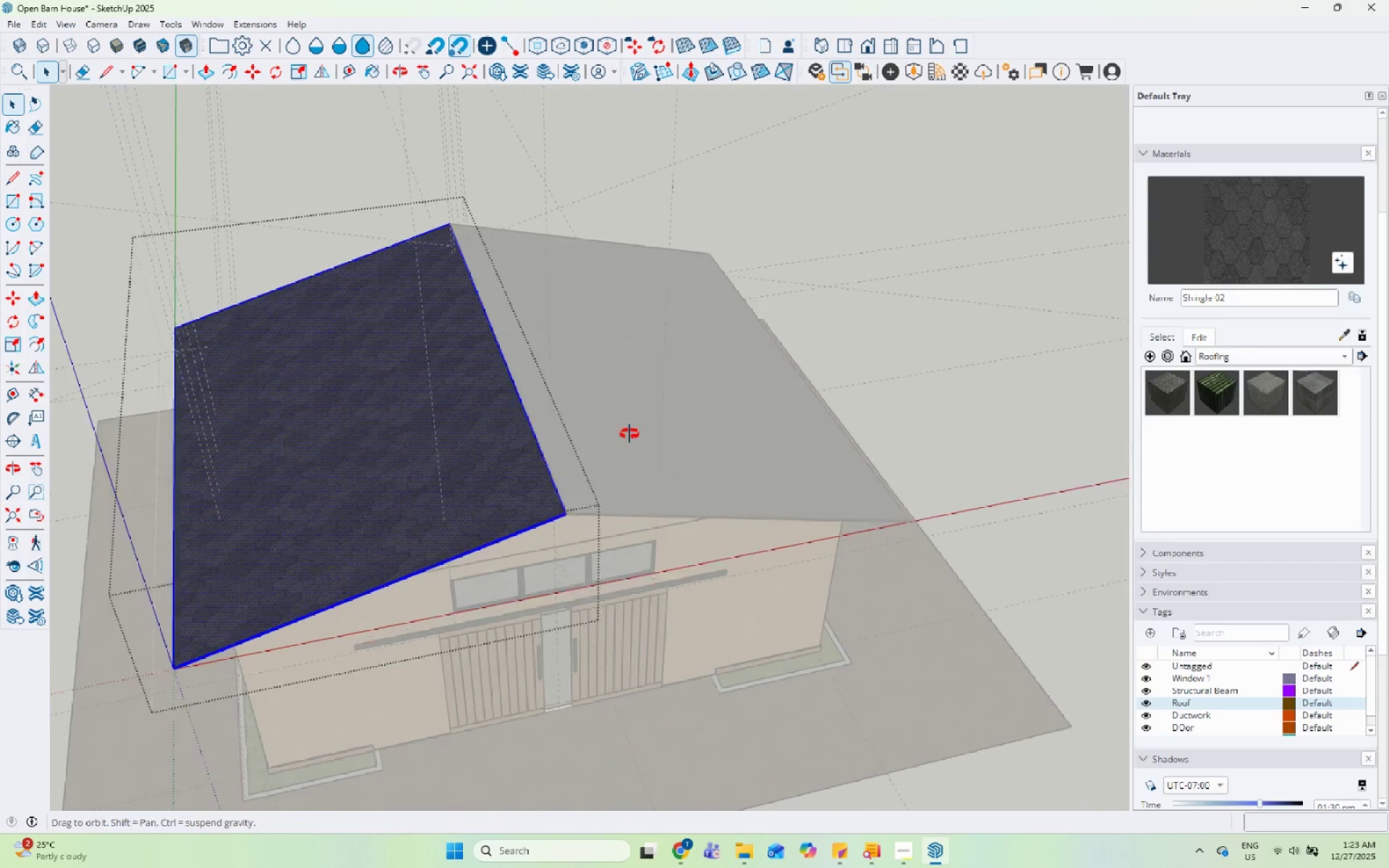 
key(Escape)
 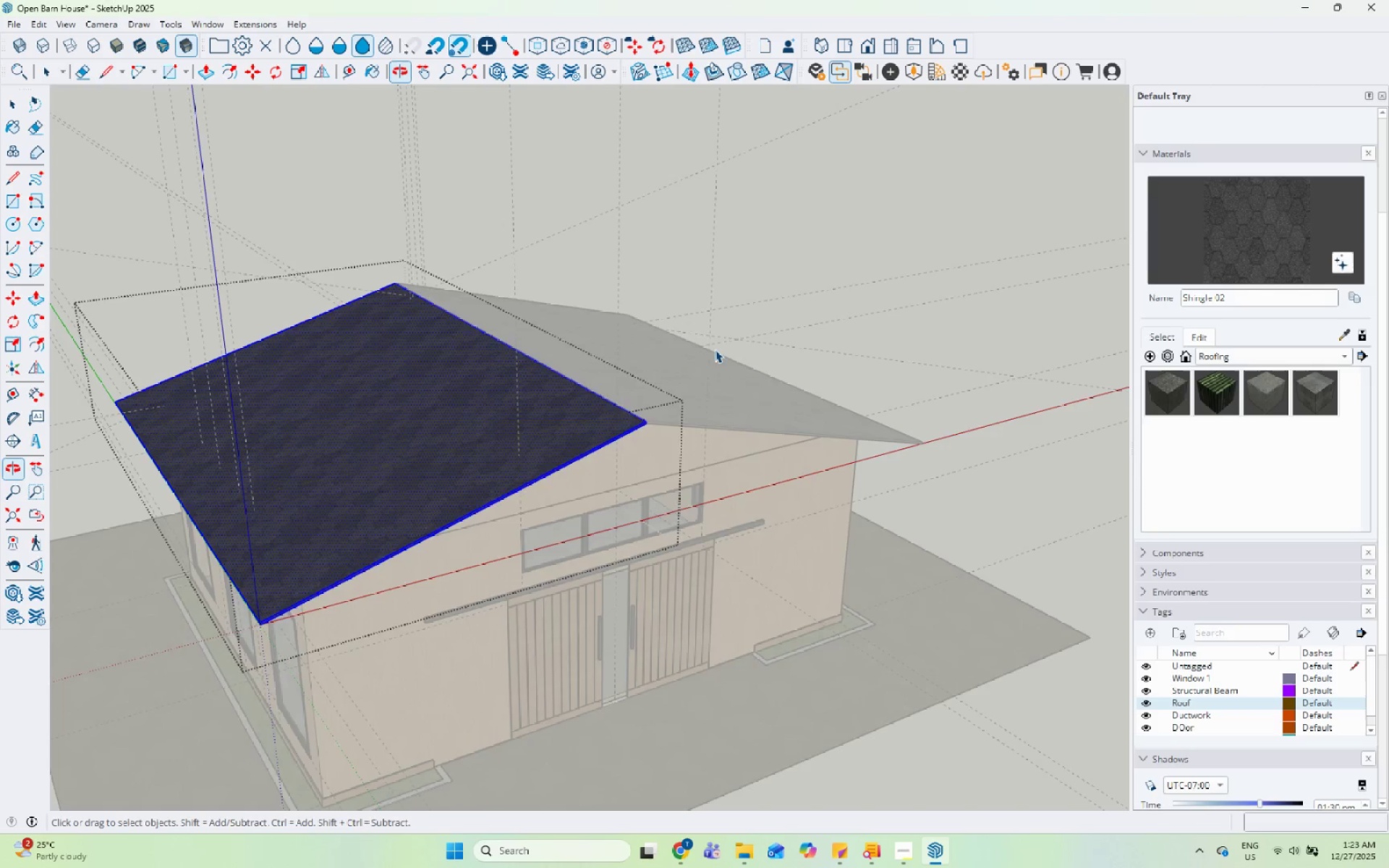 
key(Escape)
 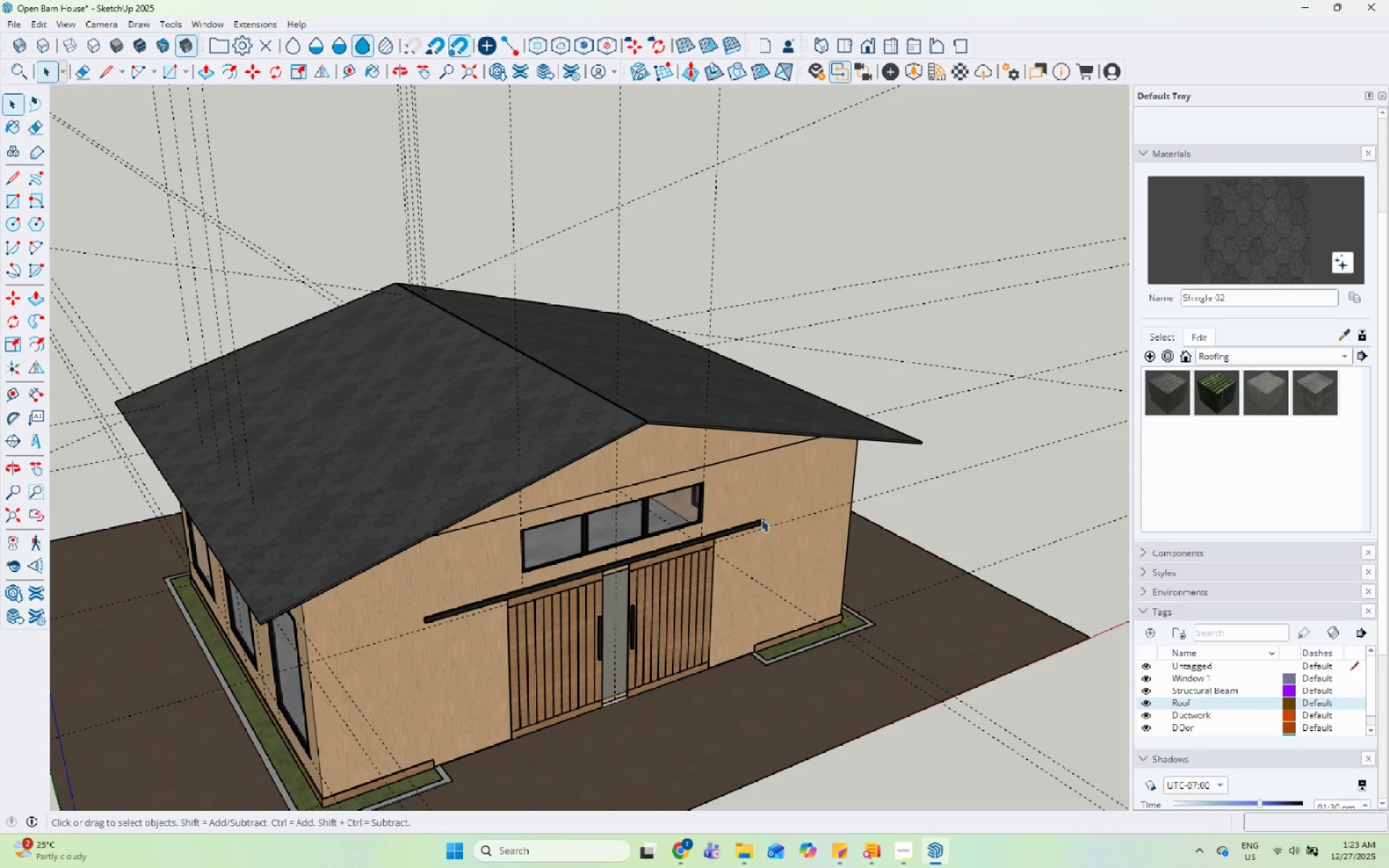 
key(Escape)
 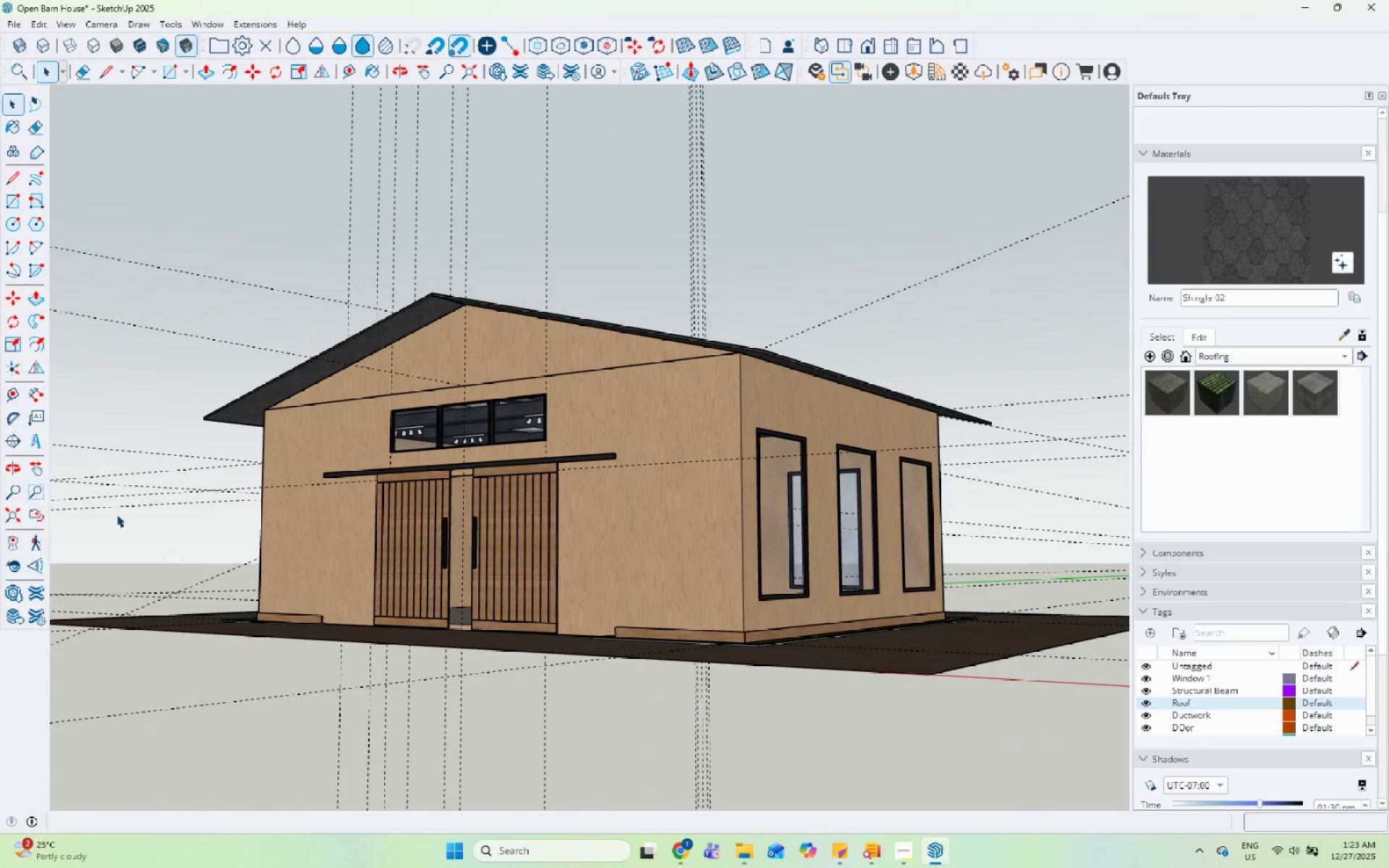 
wait(8.06)
 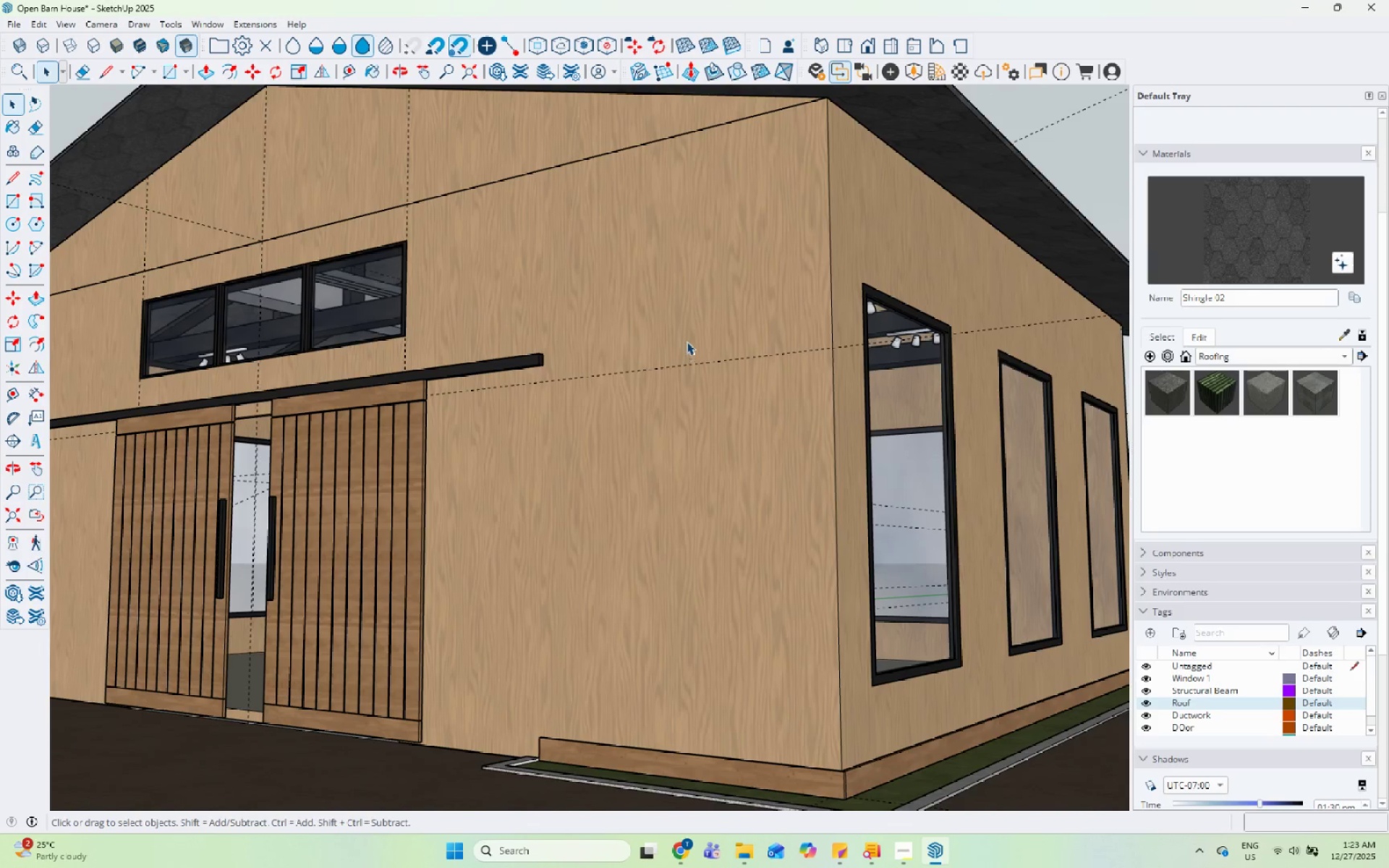 
double_click([687, 341])
 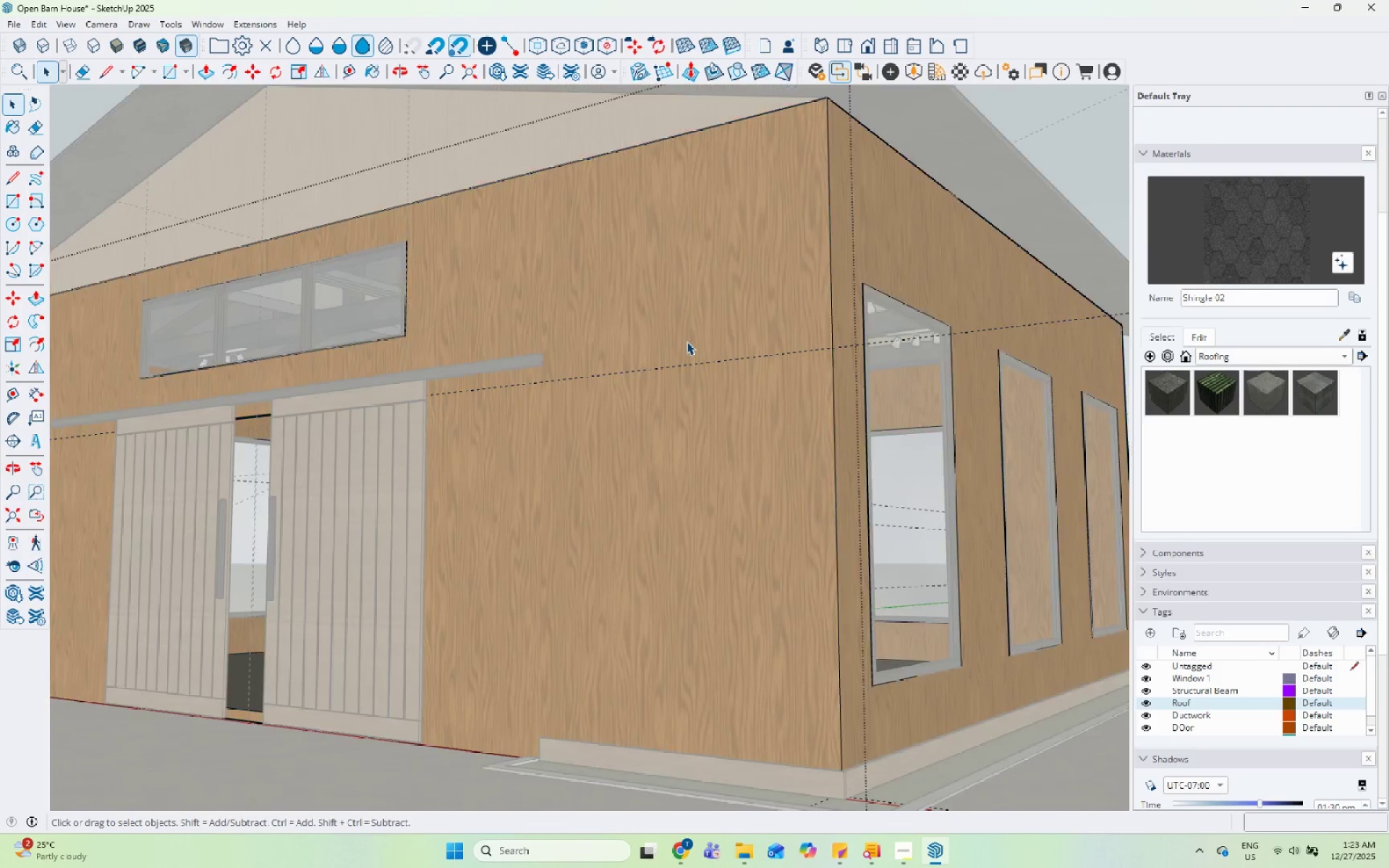 
scroll: coordinate [677, 537], scroll_direction: up, amount: 8.0
 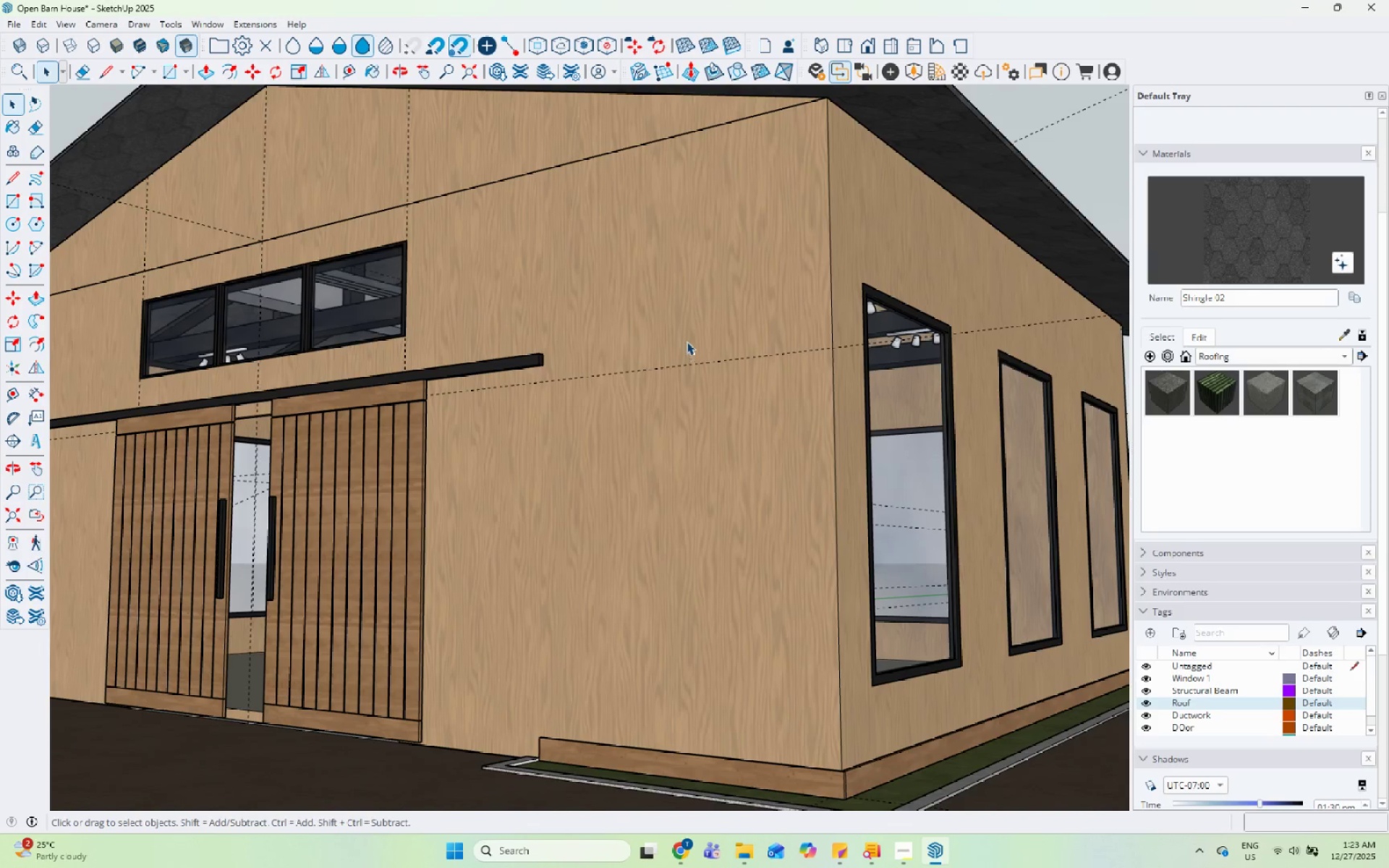 
triple_click([687, 341])
 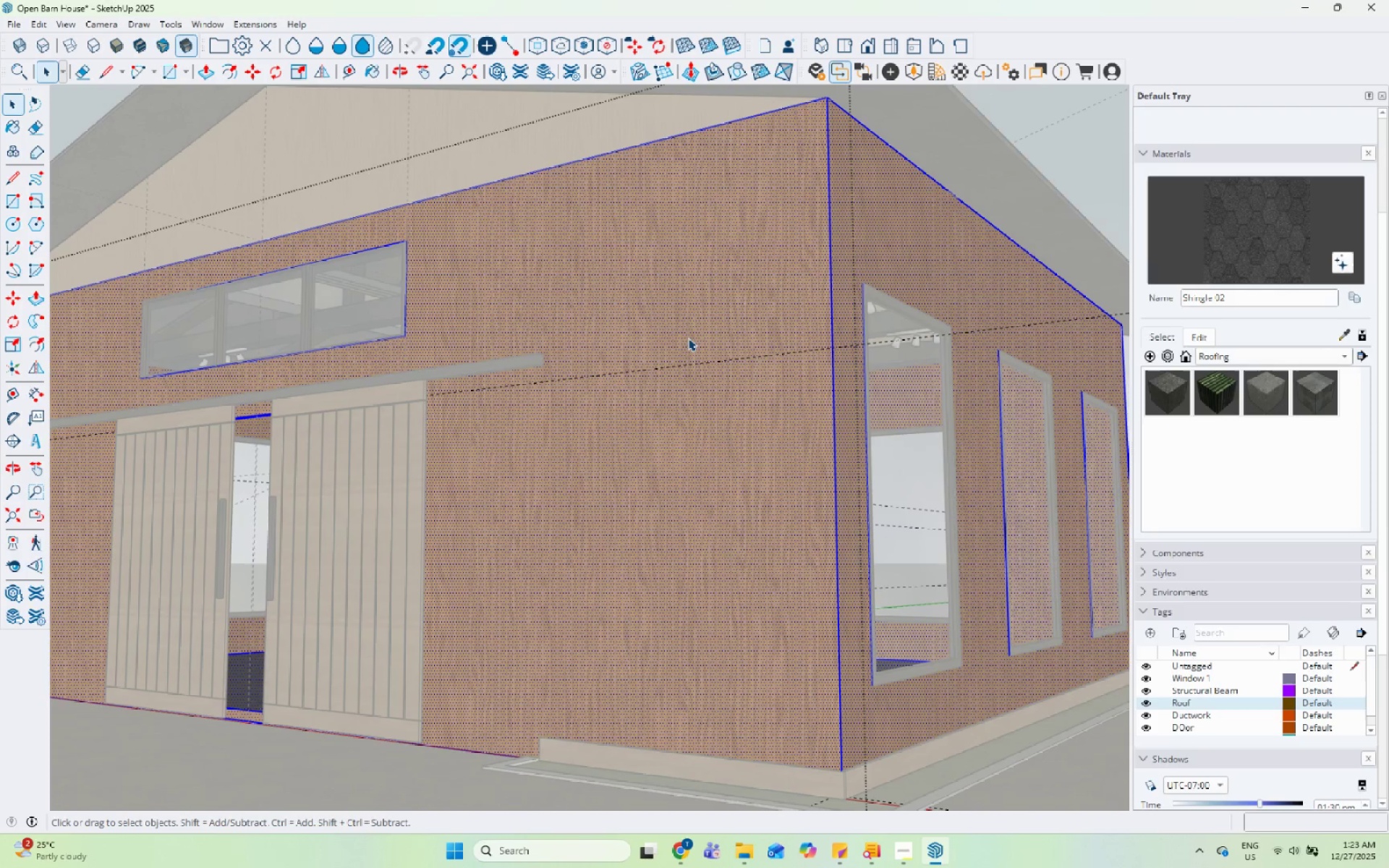 
triple_click([691, 330])
 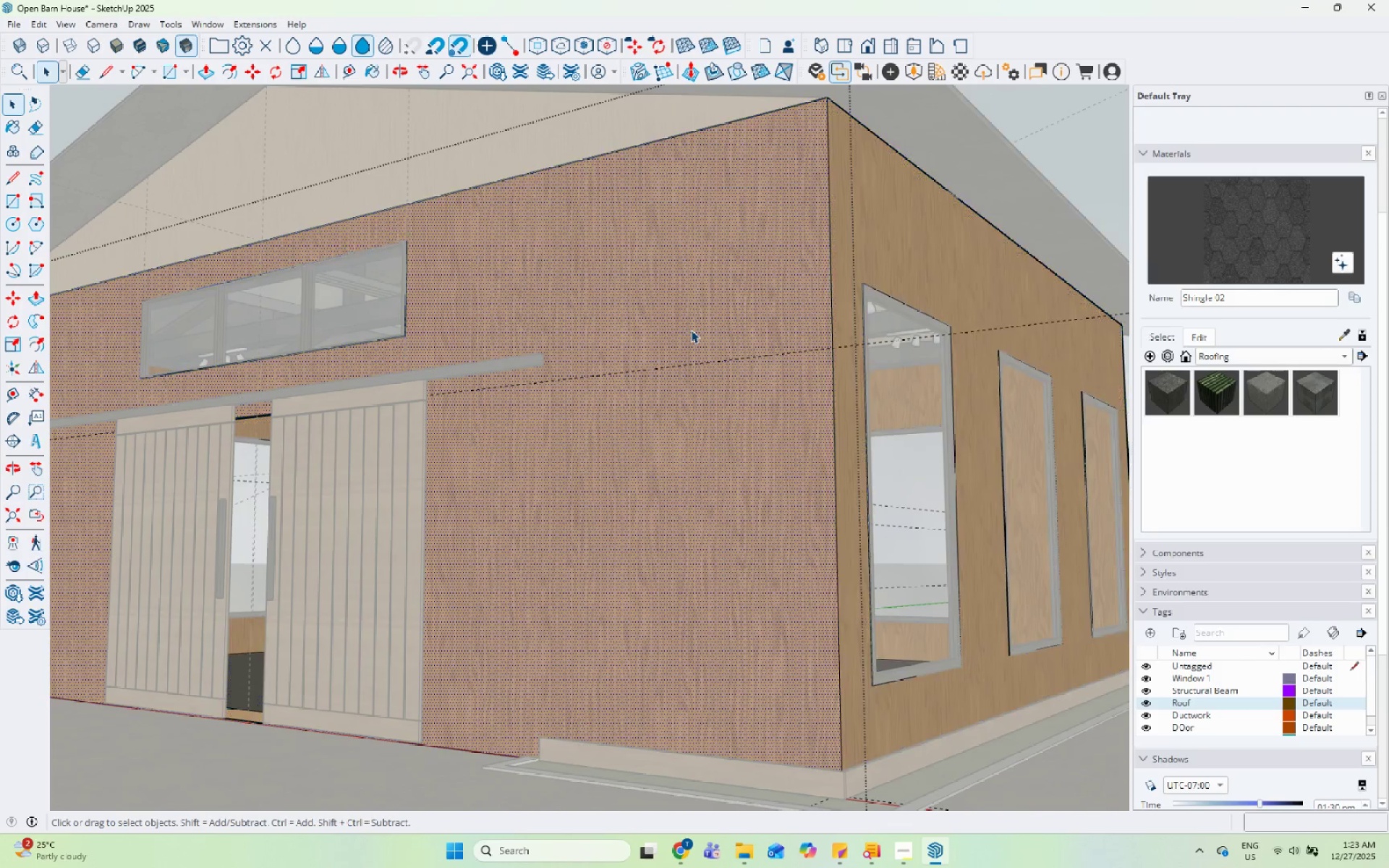 
key(Escape)
 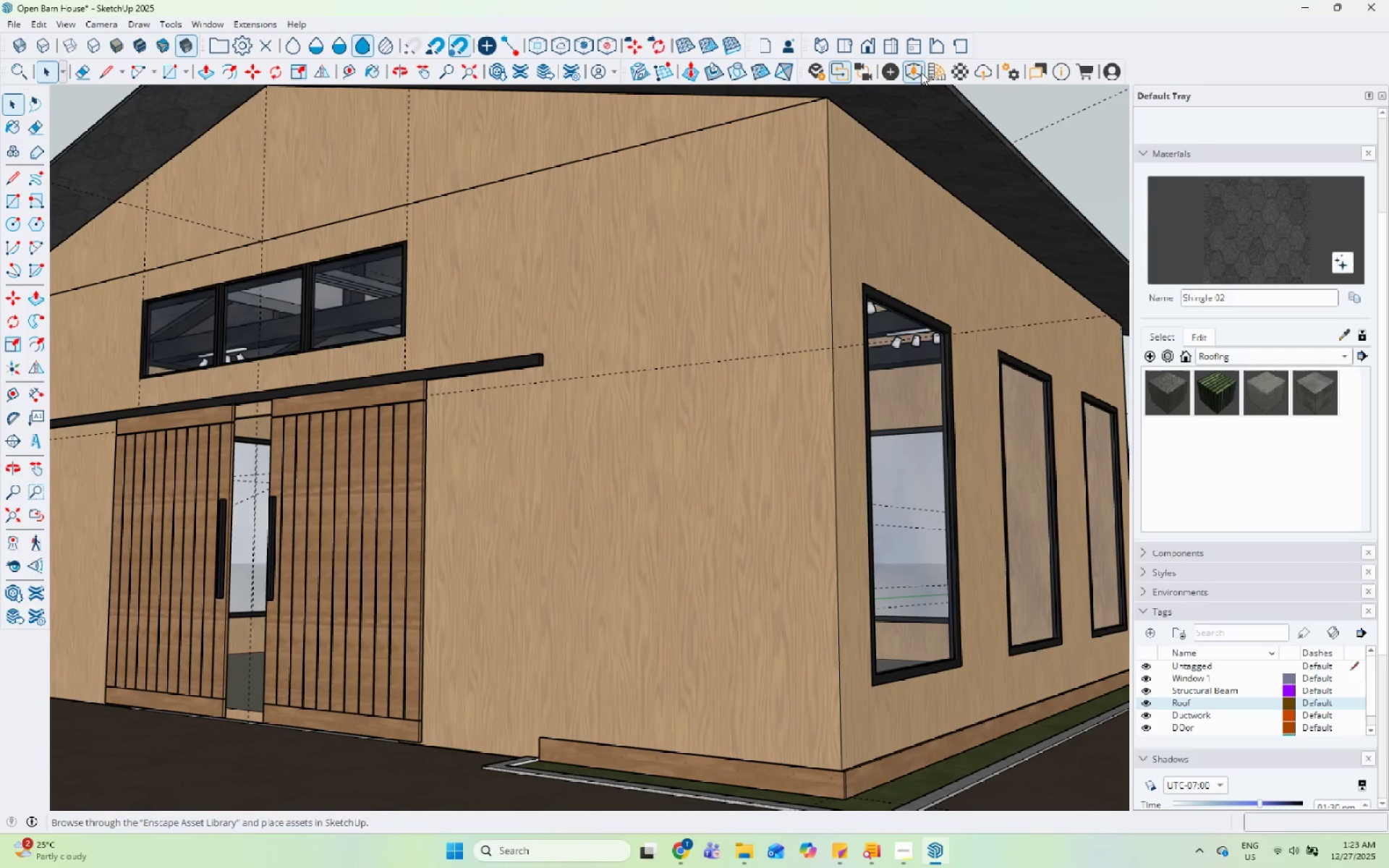 
left_click([940, 75])
 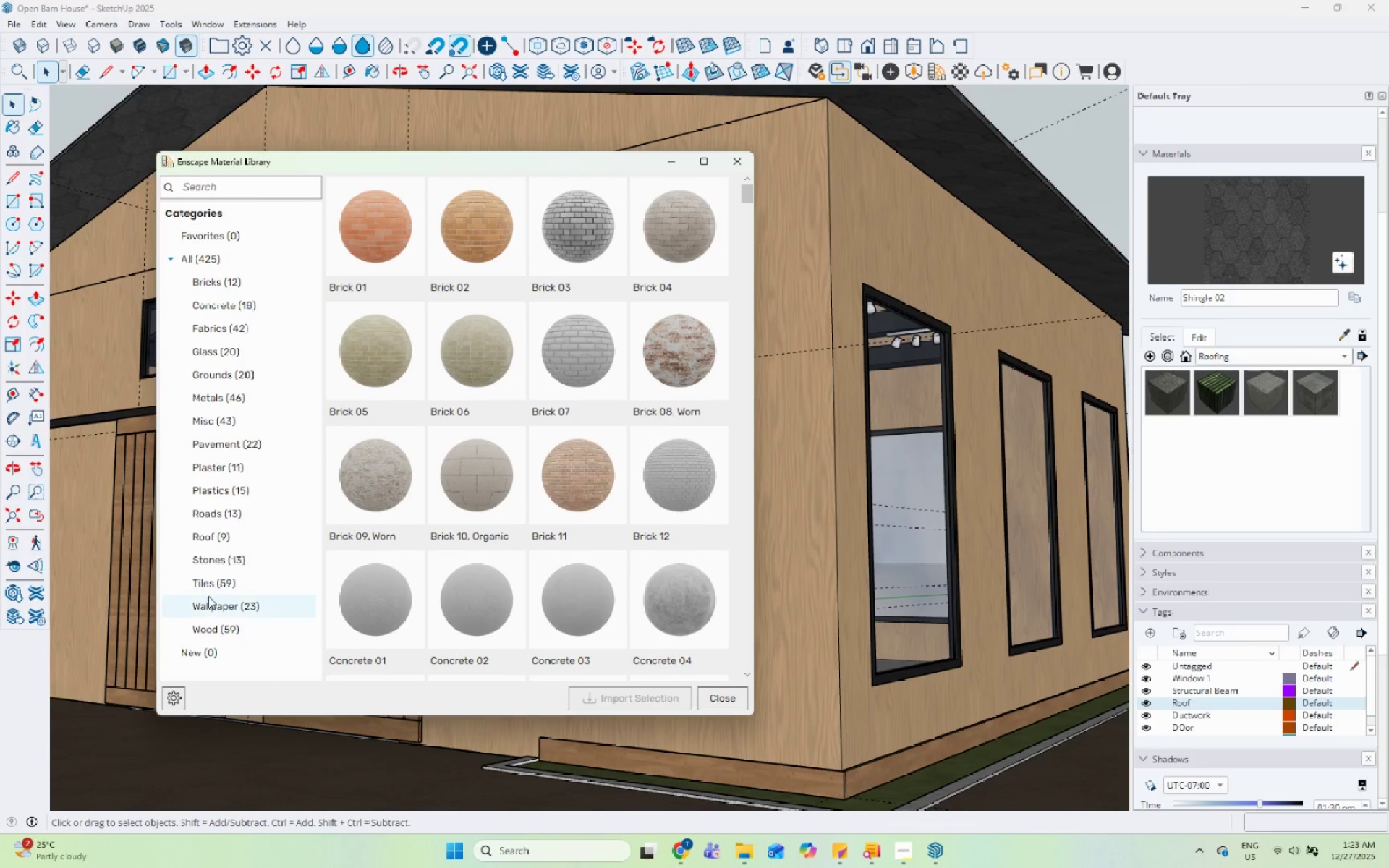 
left_click([218, 621])
 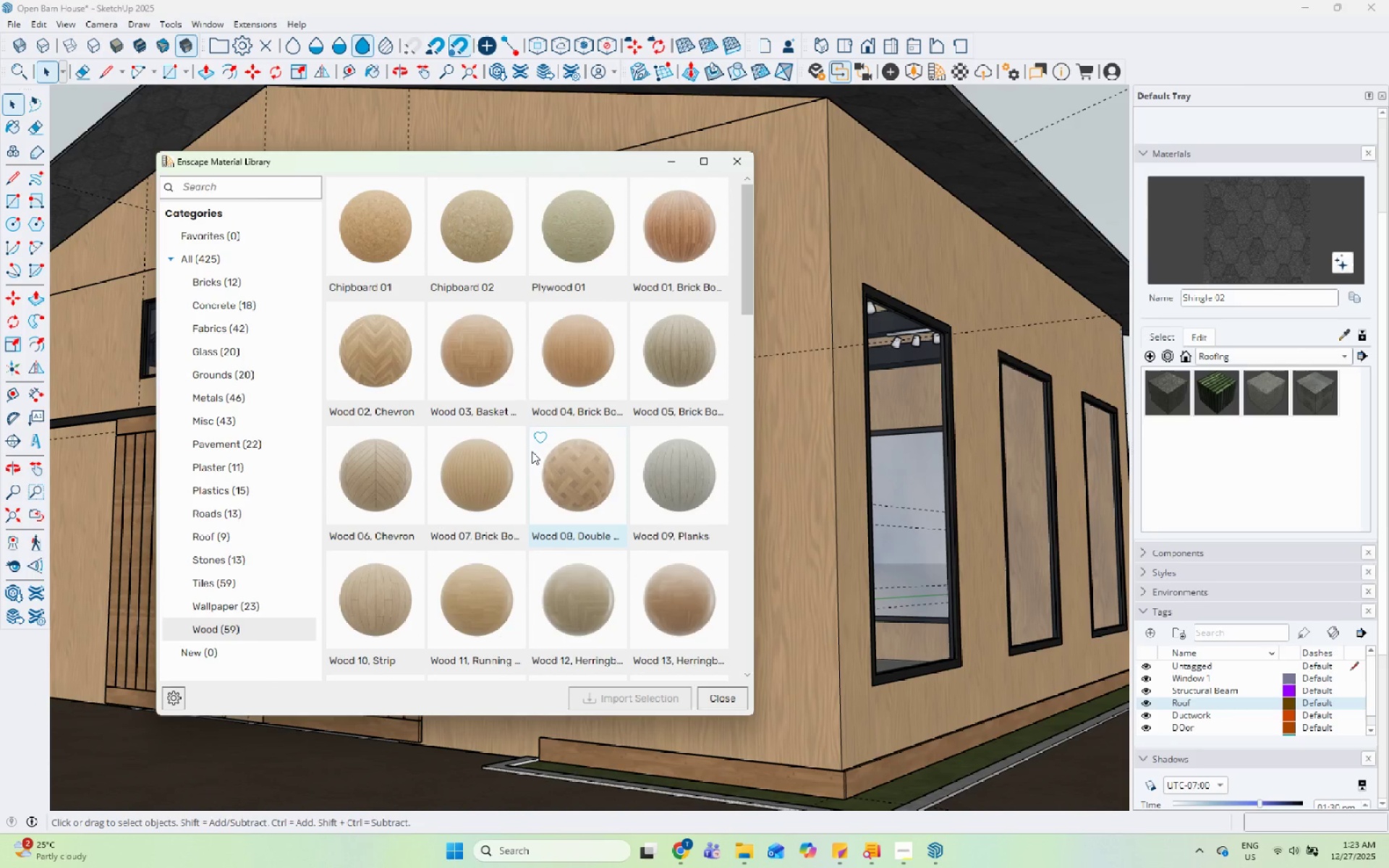 
scroll: coordinate [509, 451], scroll_direction: down, amount: 10.0
 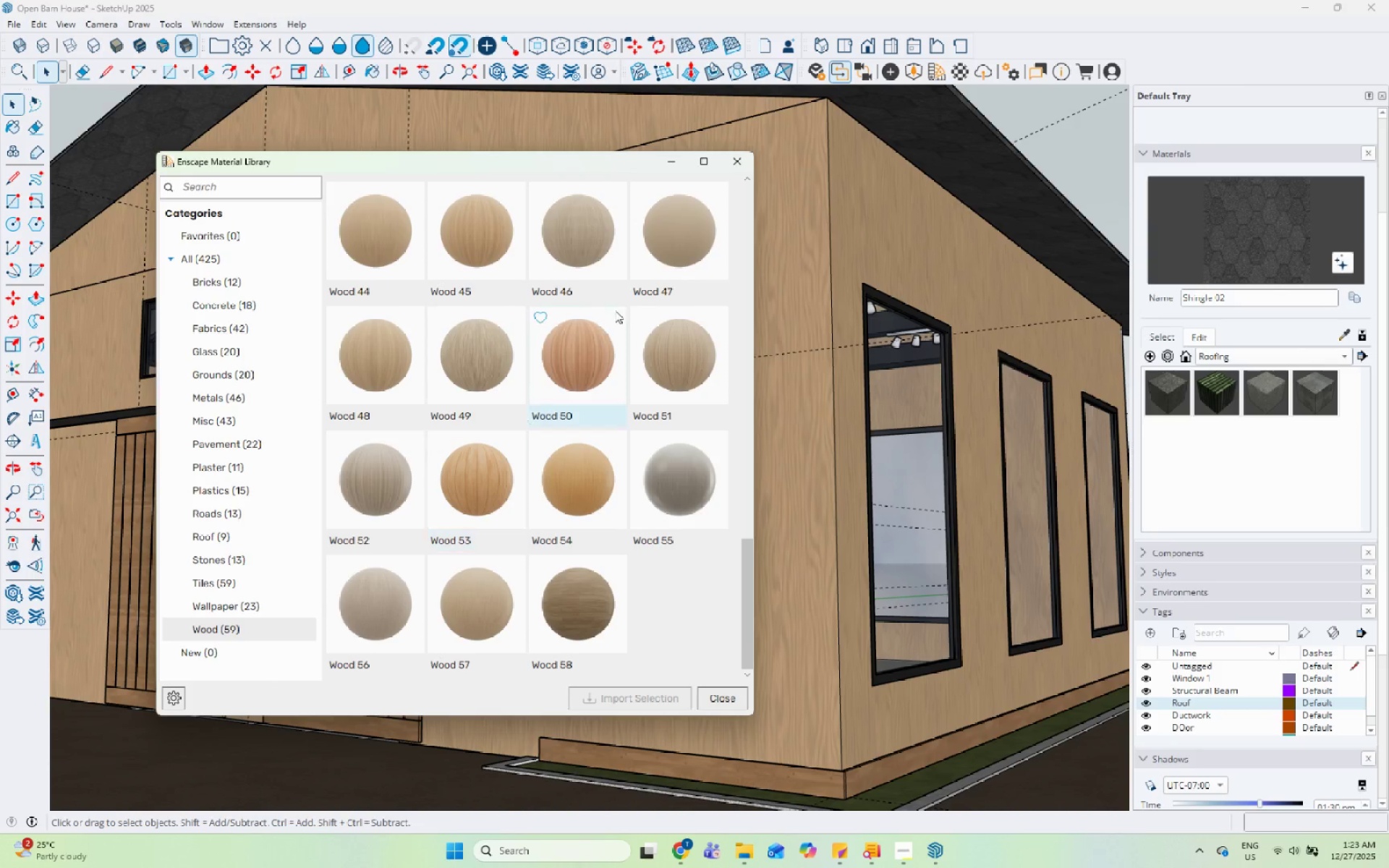 
left_click([658, 247])
 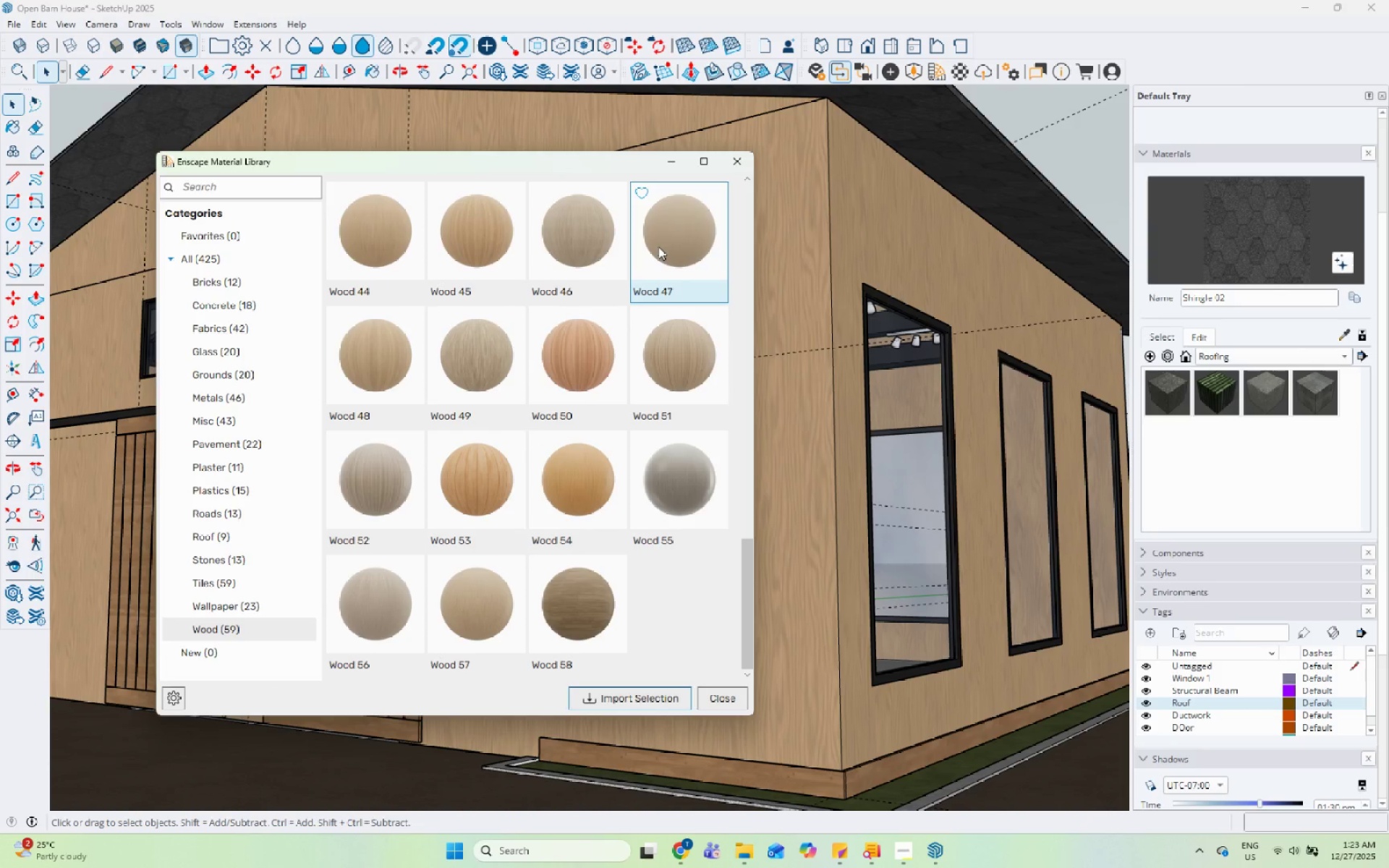 
left_click([651, 349])
 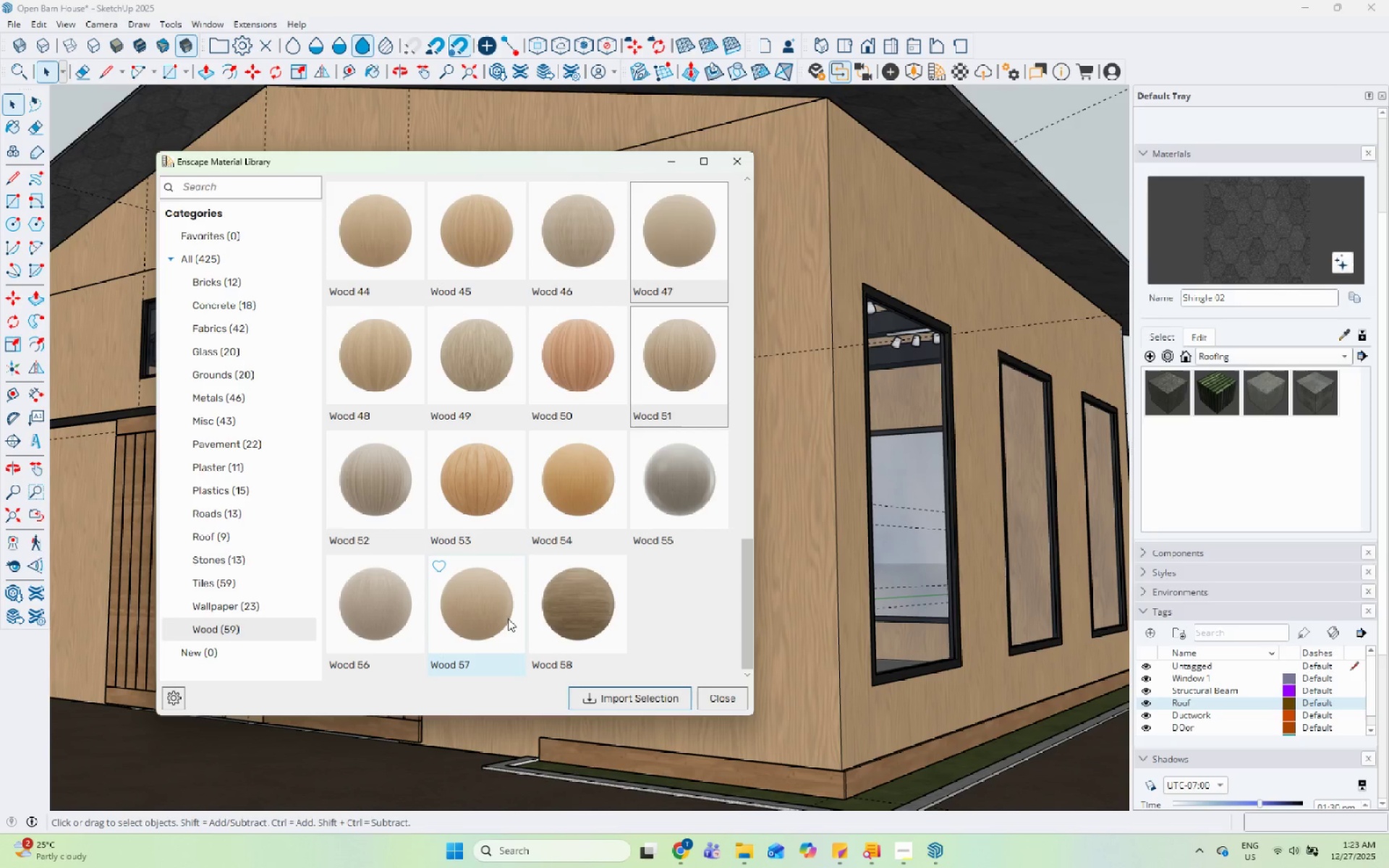 
scroll: coordinate [584, 527], scroll_direction: up, amount: 2.0
 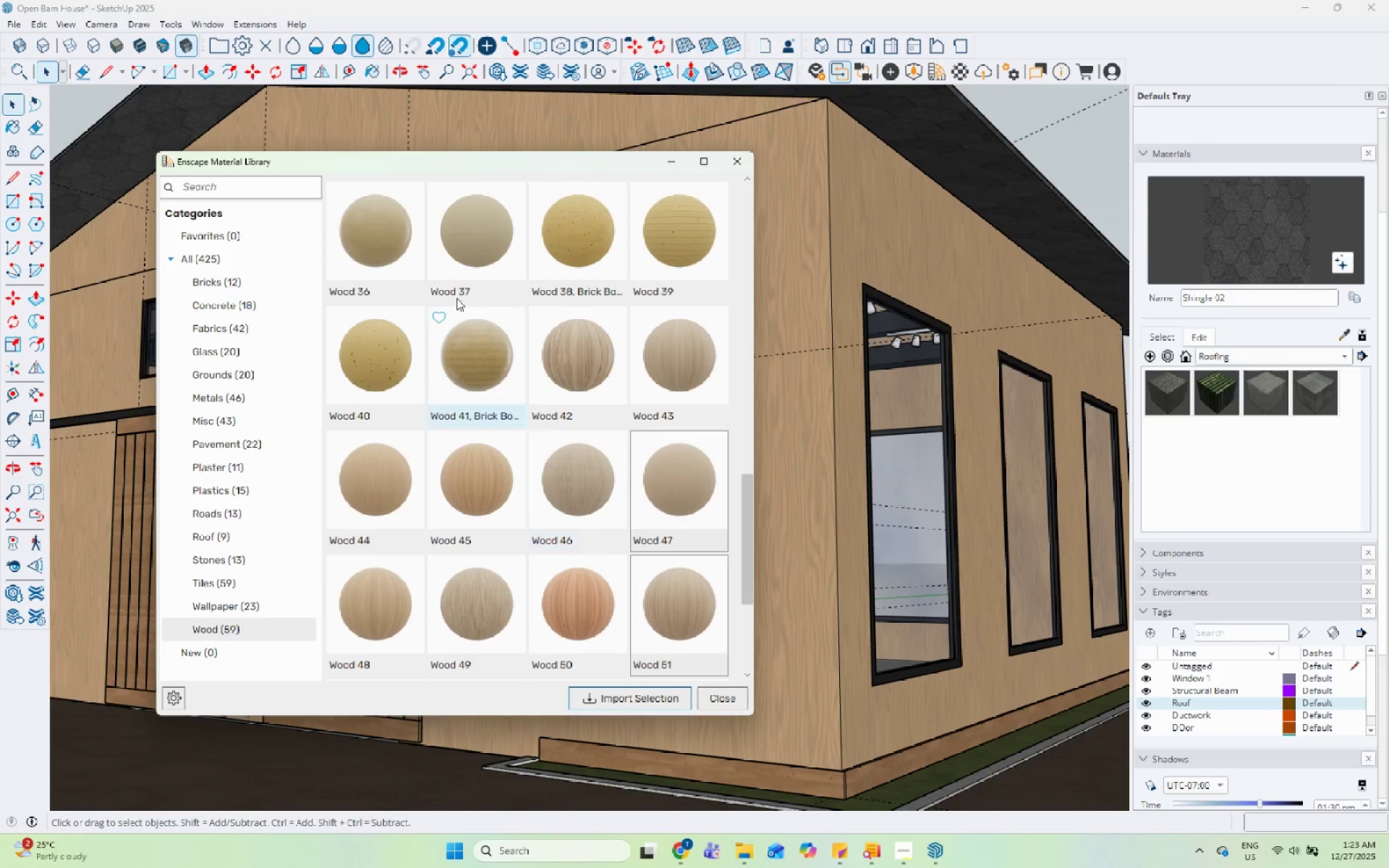 
left_click([451, 250])
 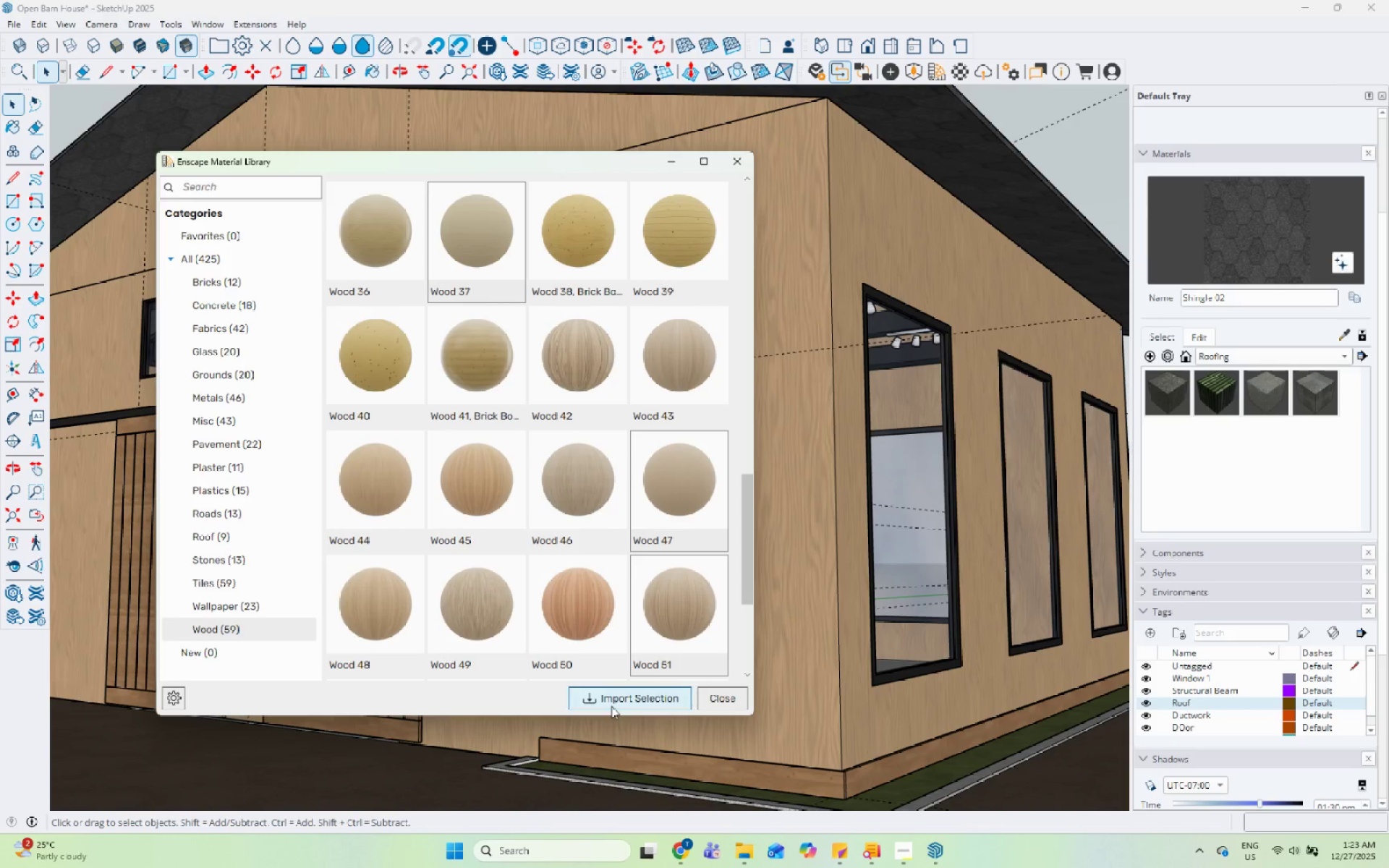 
left_click([613, 702])
 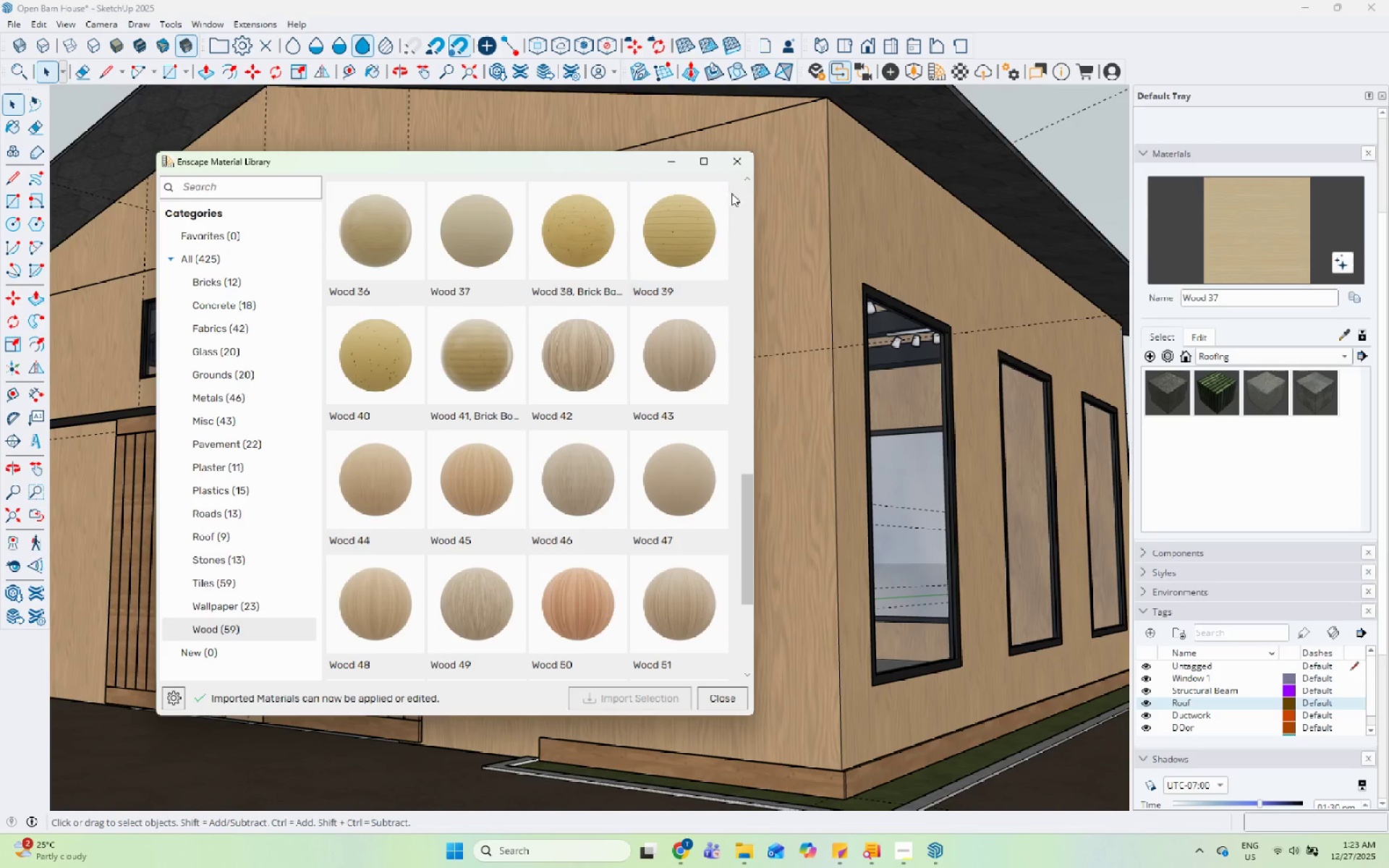 
double_click([1283, 215])
 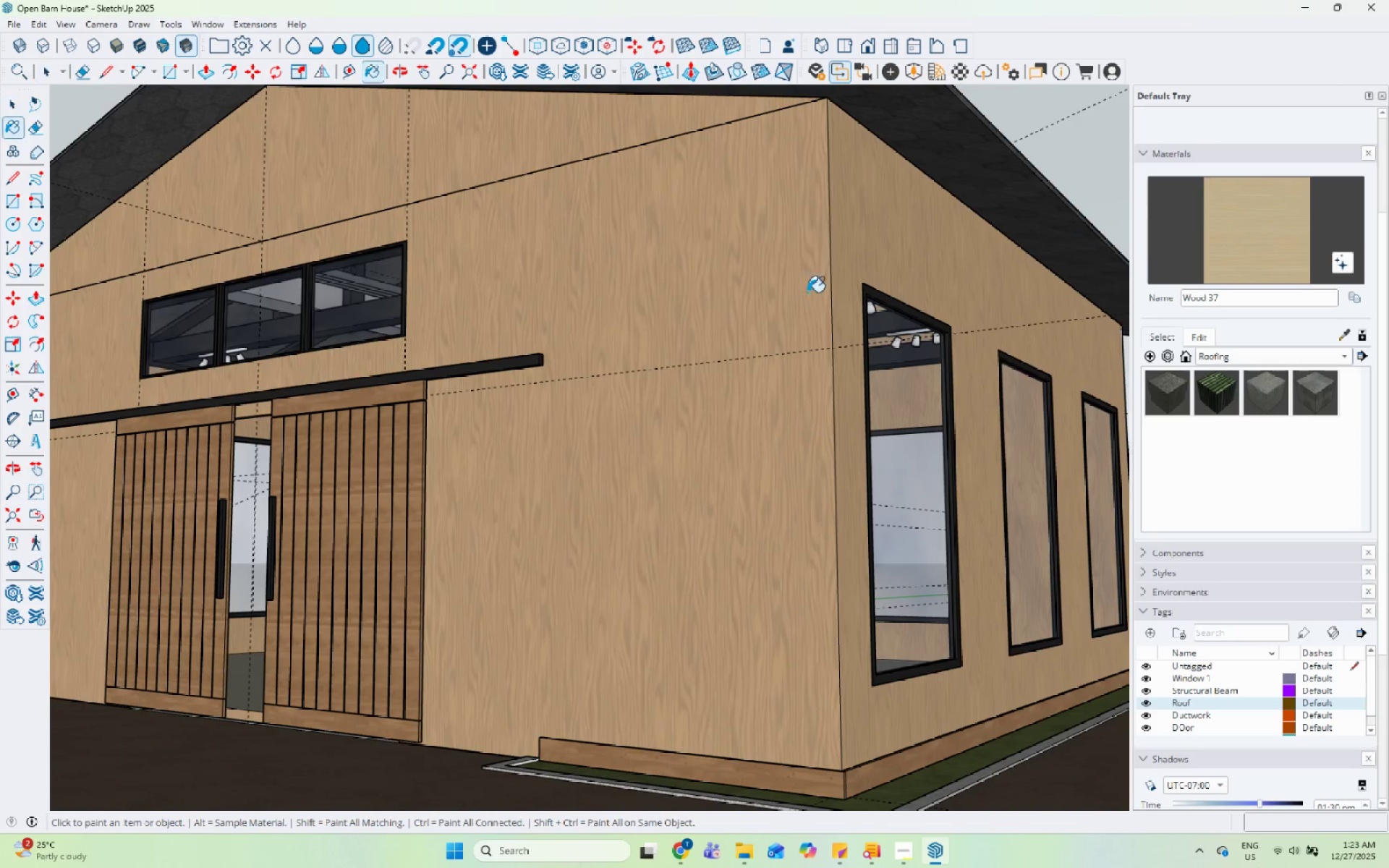 
triple_click([713, 303])
 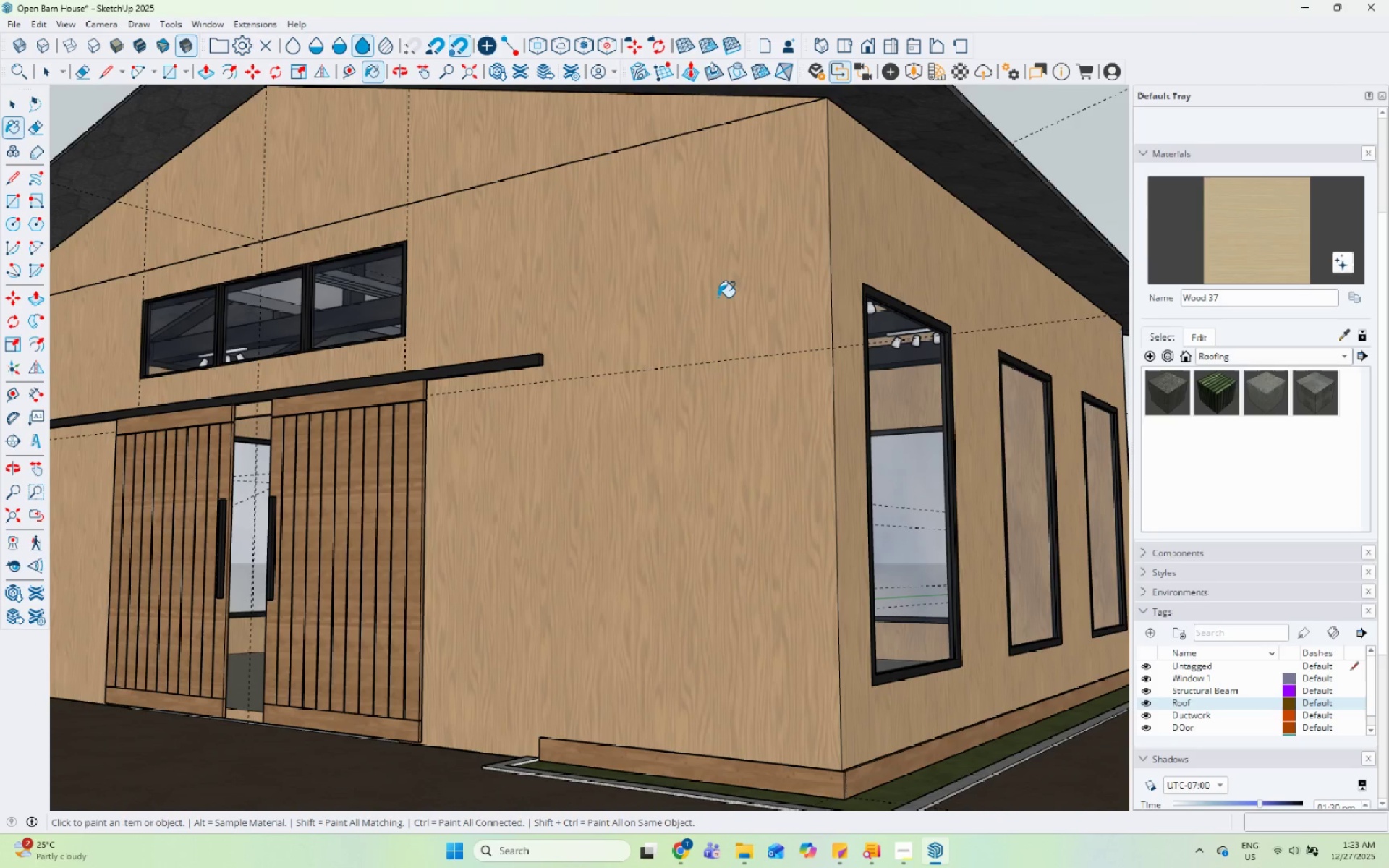 
key(Space)
 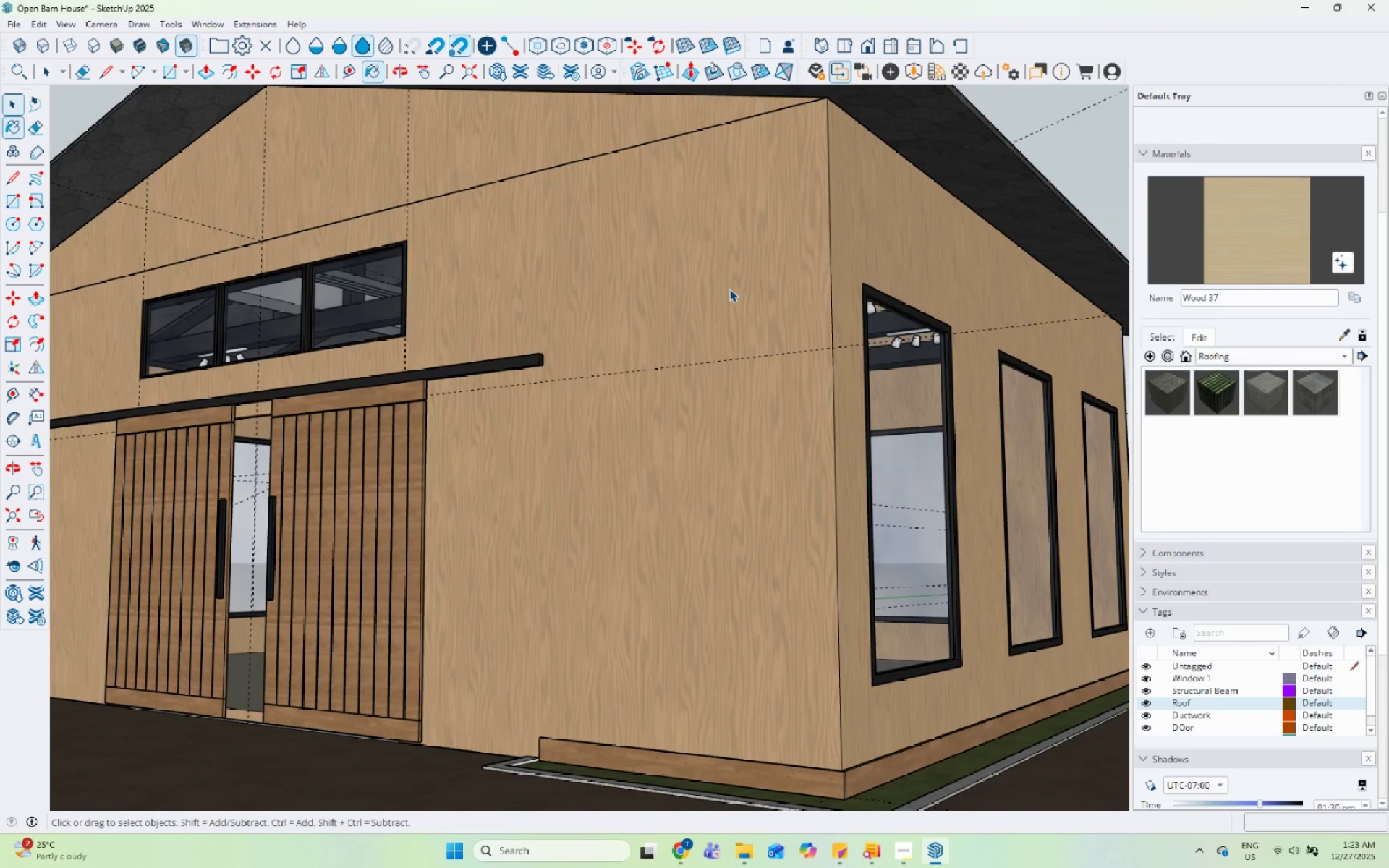 
left_click([729, 289])
 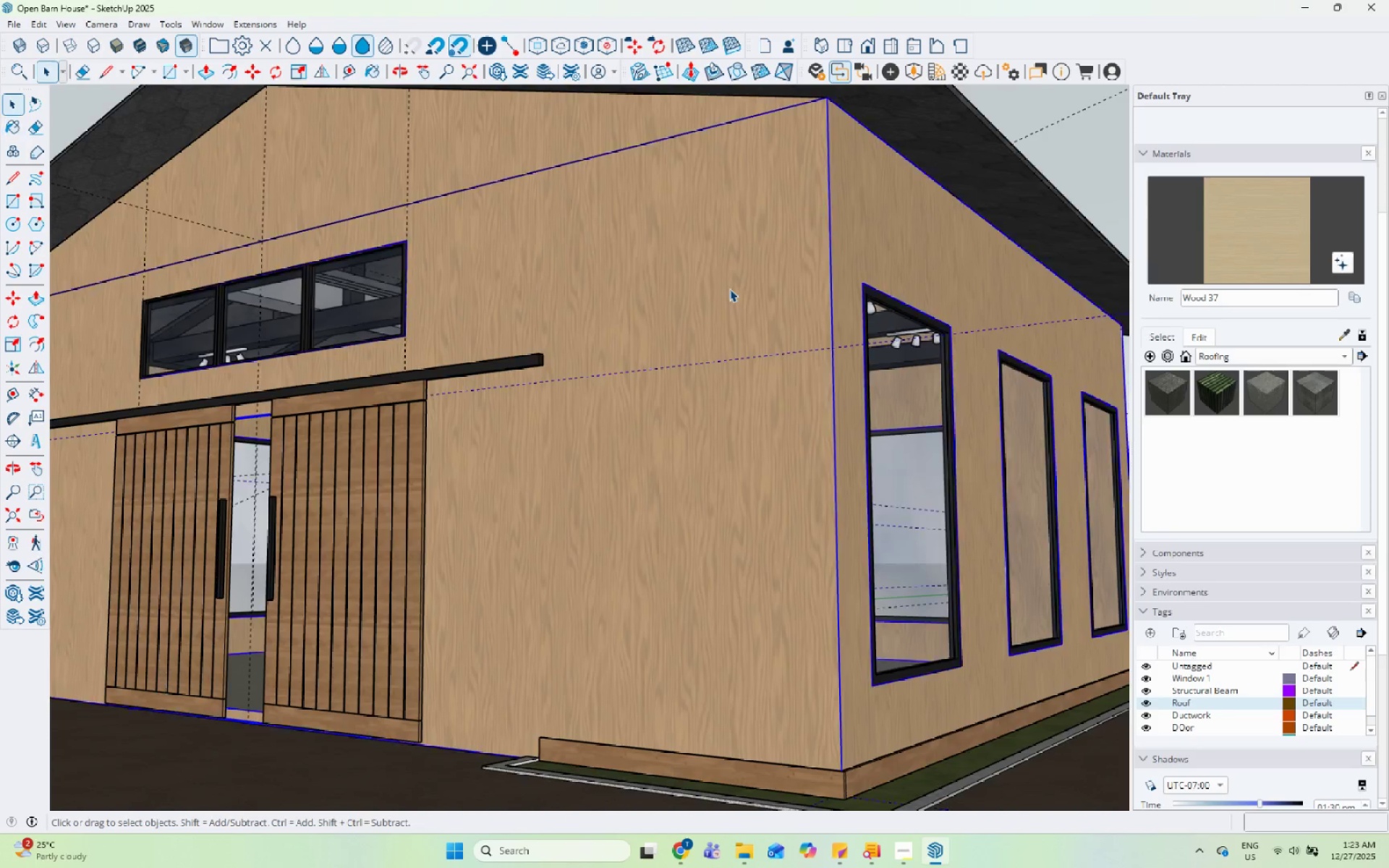 
double_click([729, 289])
 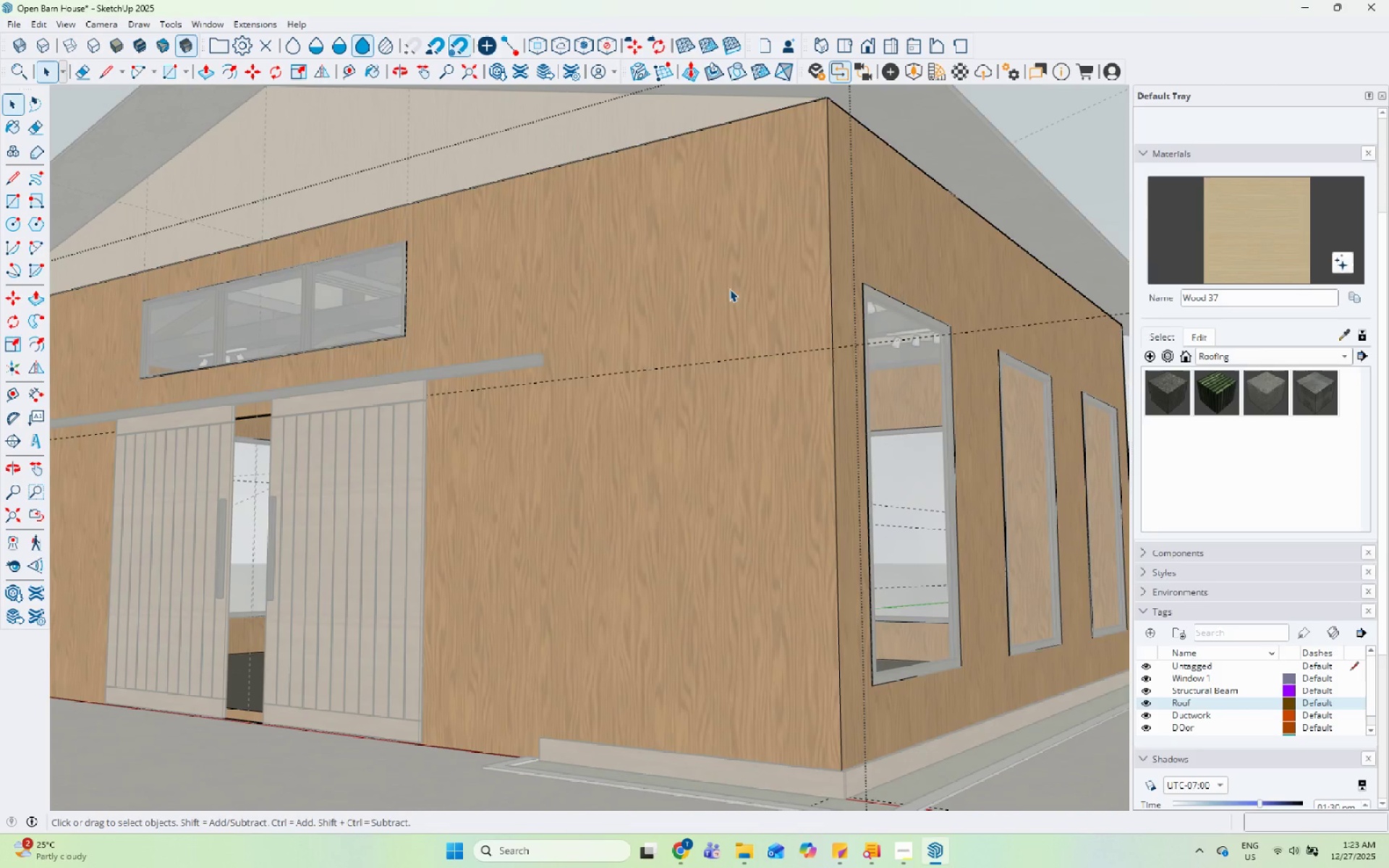 
triple_click([729, 289])
 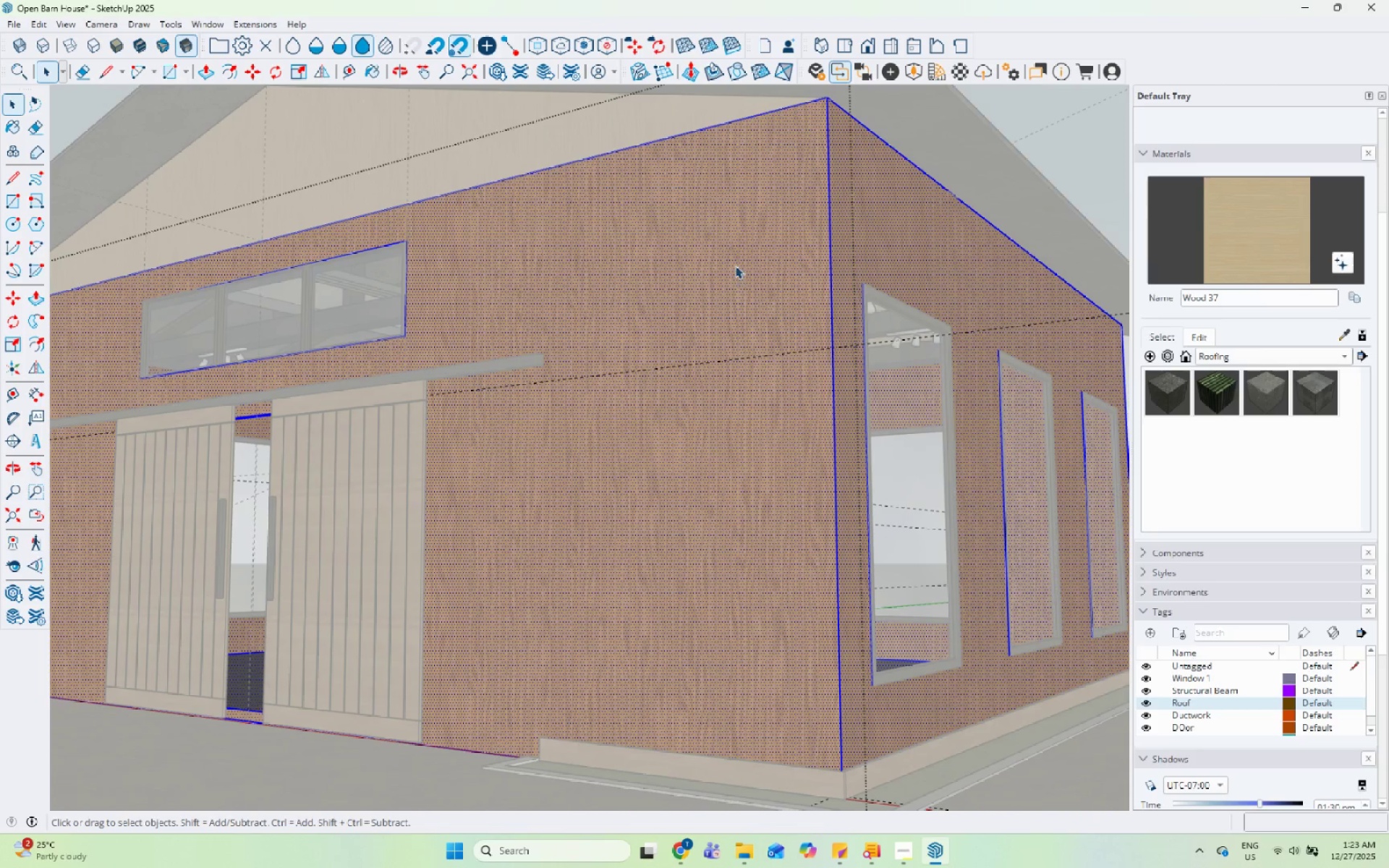 
triple_click([736, 263])
 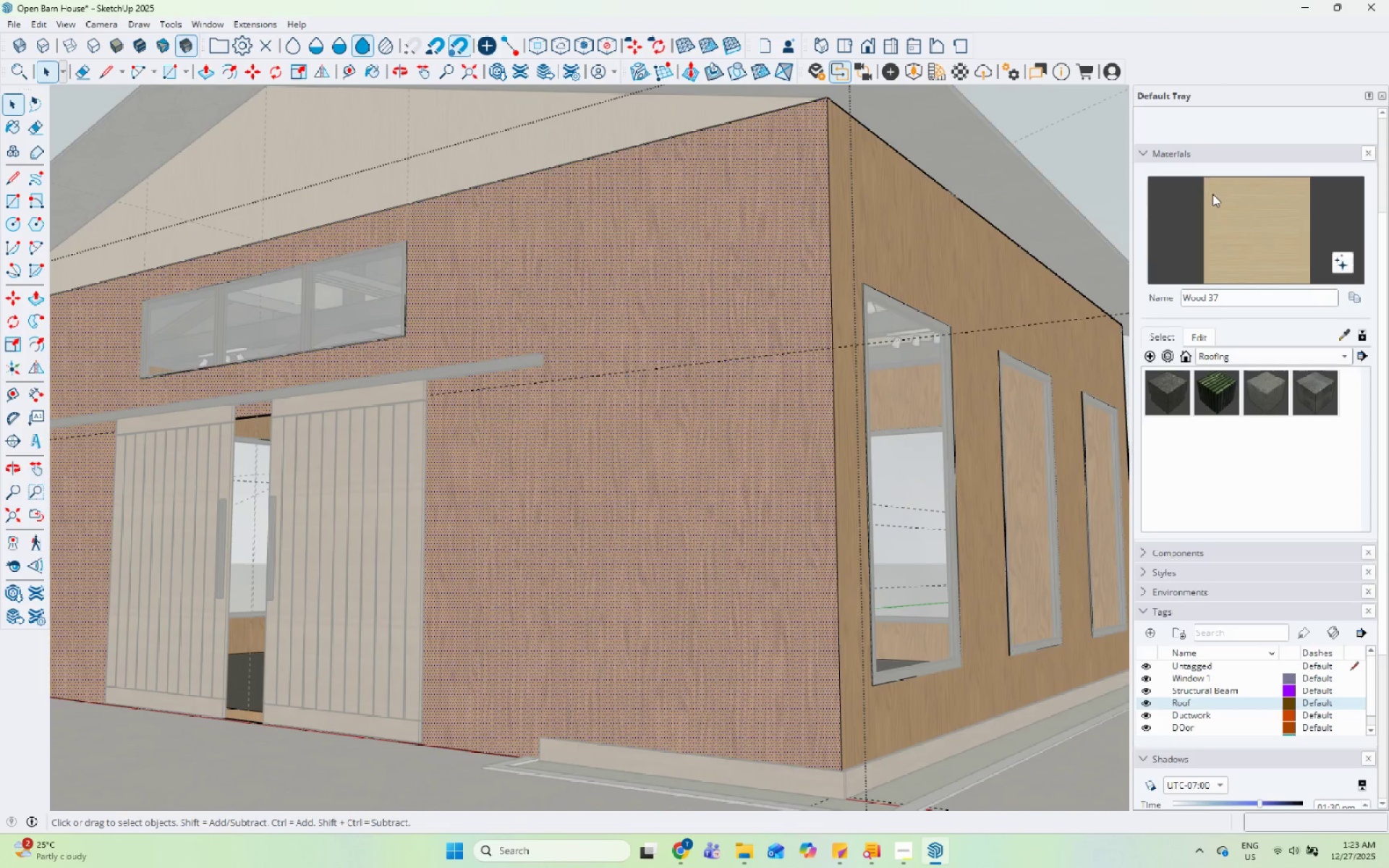 
left_click_drag(start_coordinate=[1220, 195], to_coordinate=[1210, 199])
 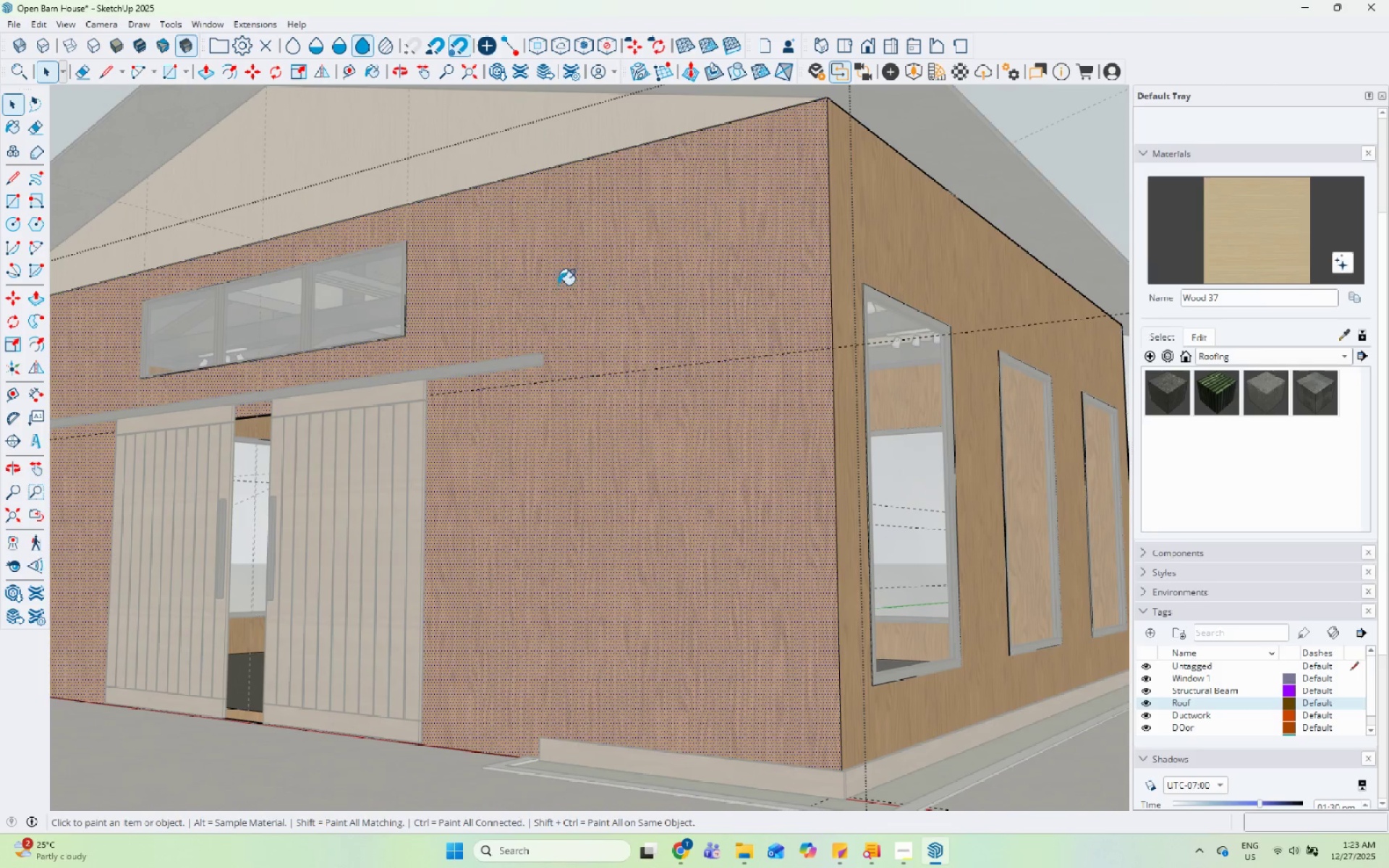 
double_click([558, 285])
 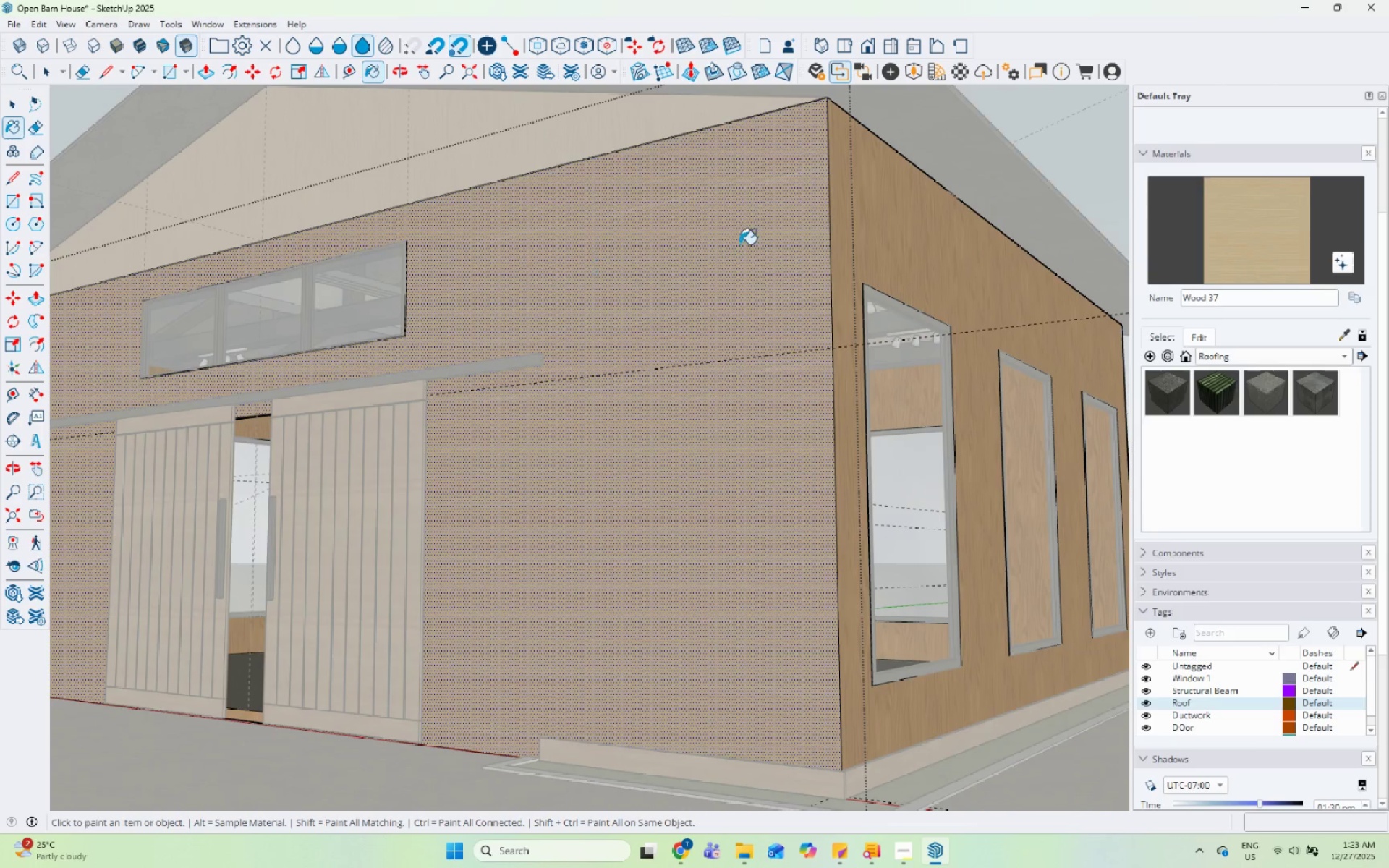 
triple_click([860, 241])
 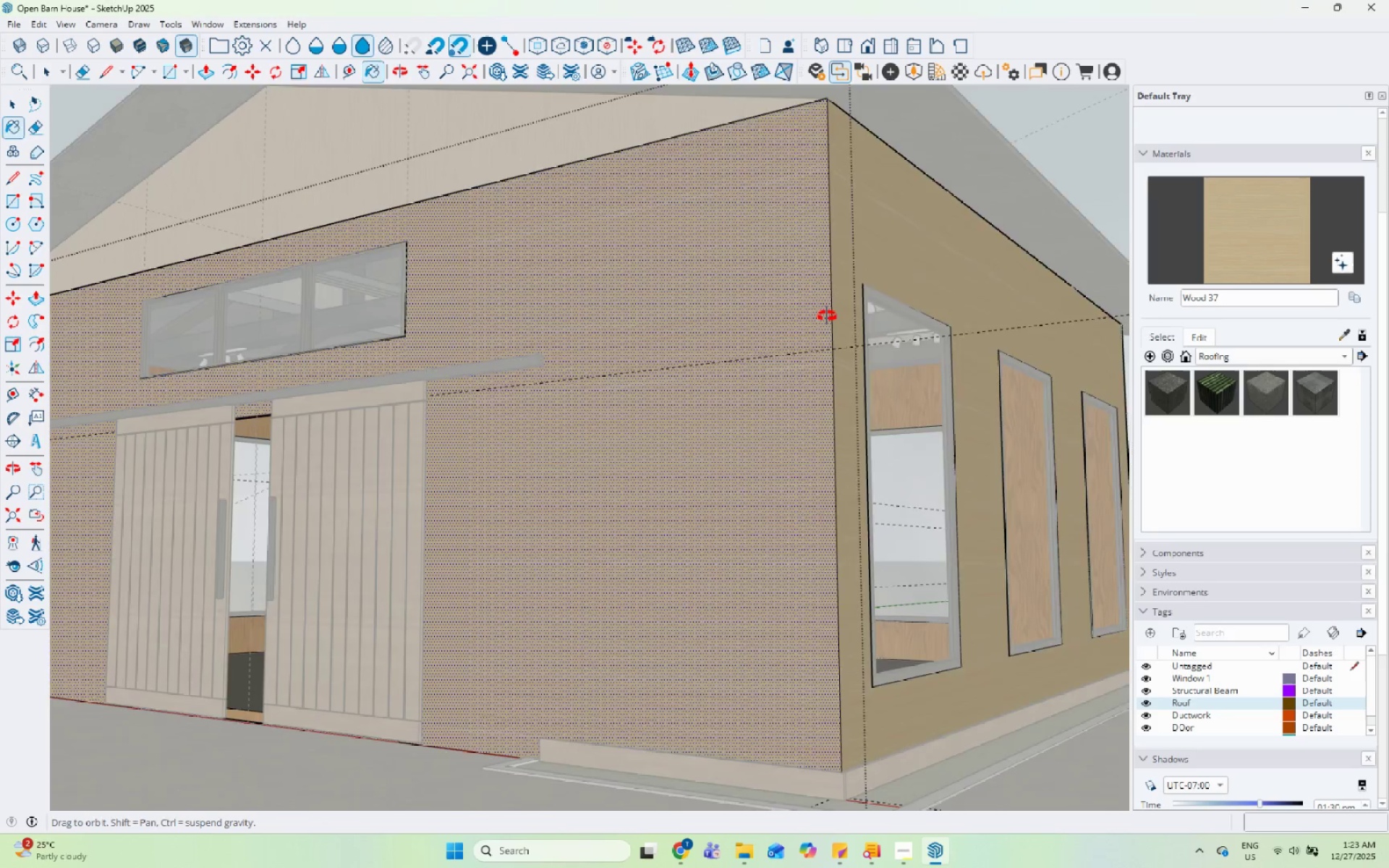 
key(Space)
 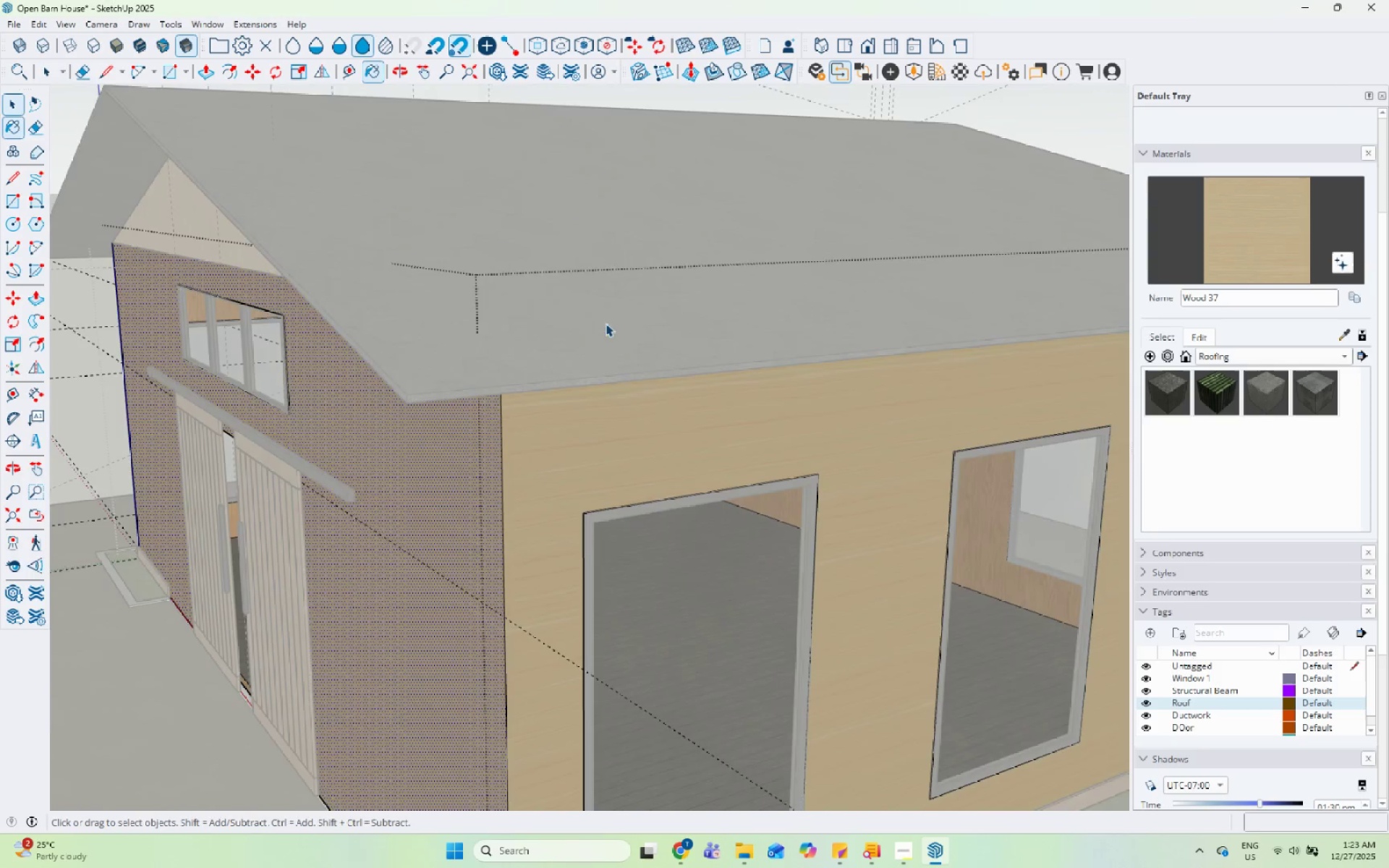 
key(Escape)